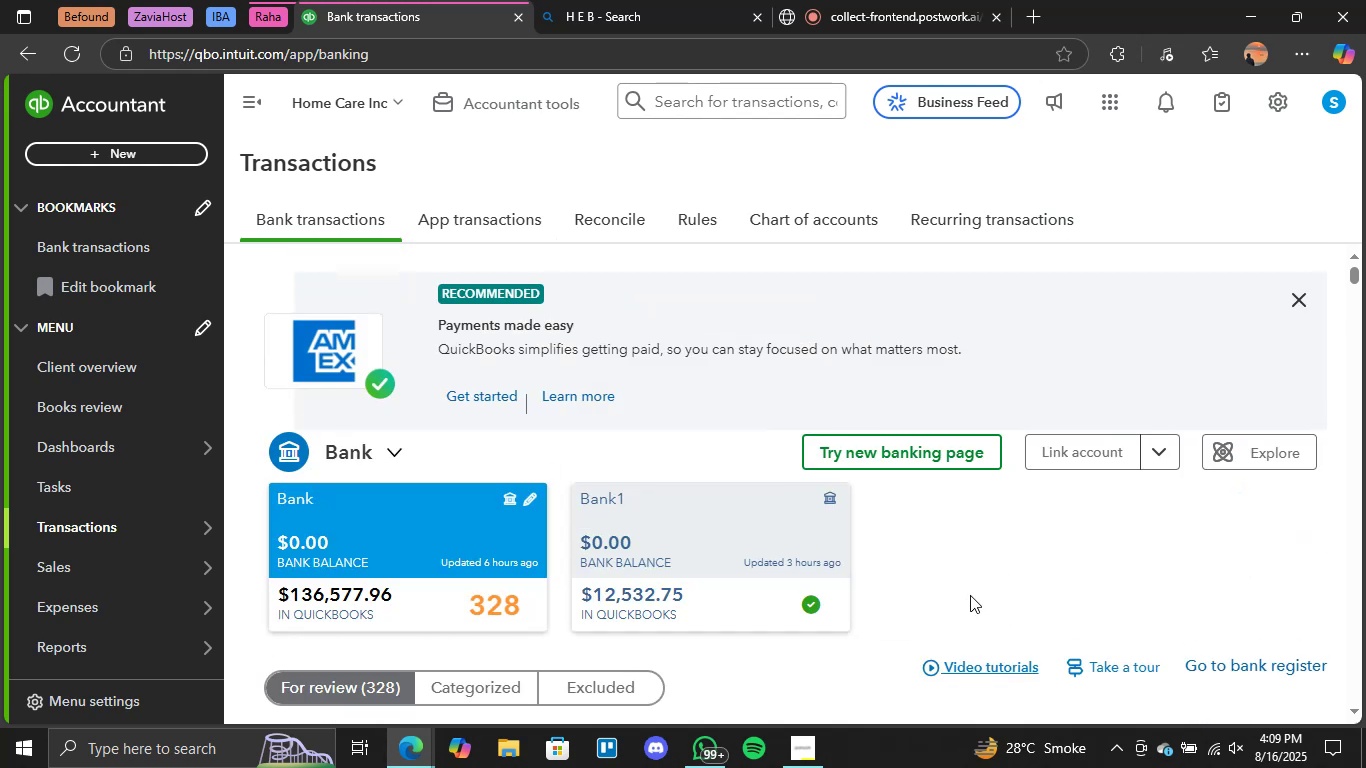 
scroll: coordinate [970, 595], scroll_direction: none, amount: 0.0
 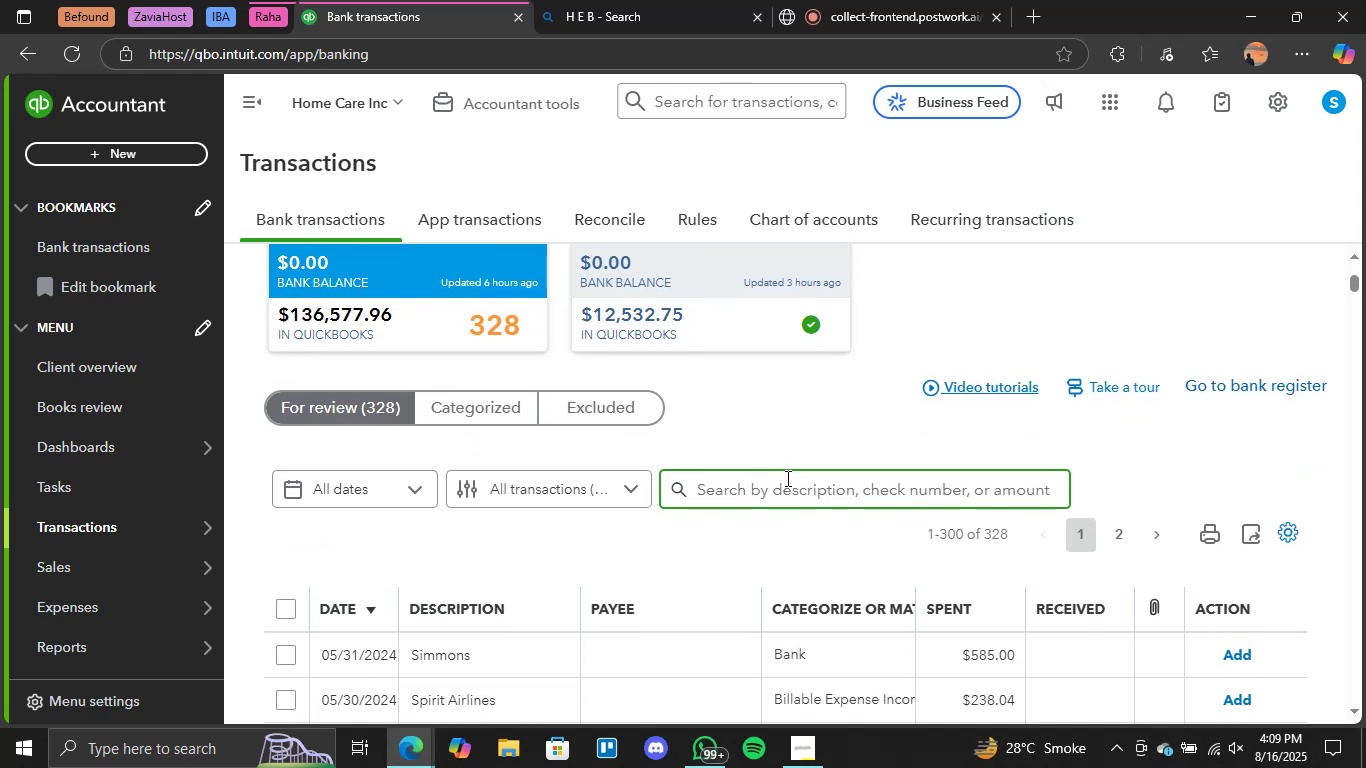 
left_click([787, 483])
 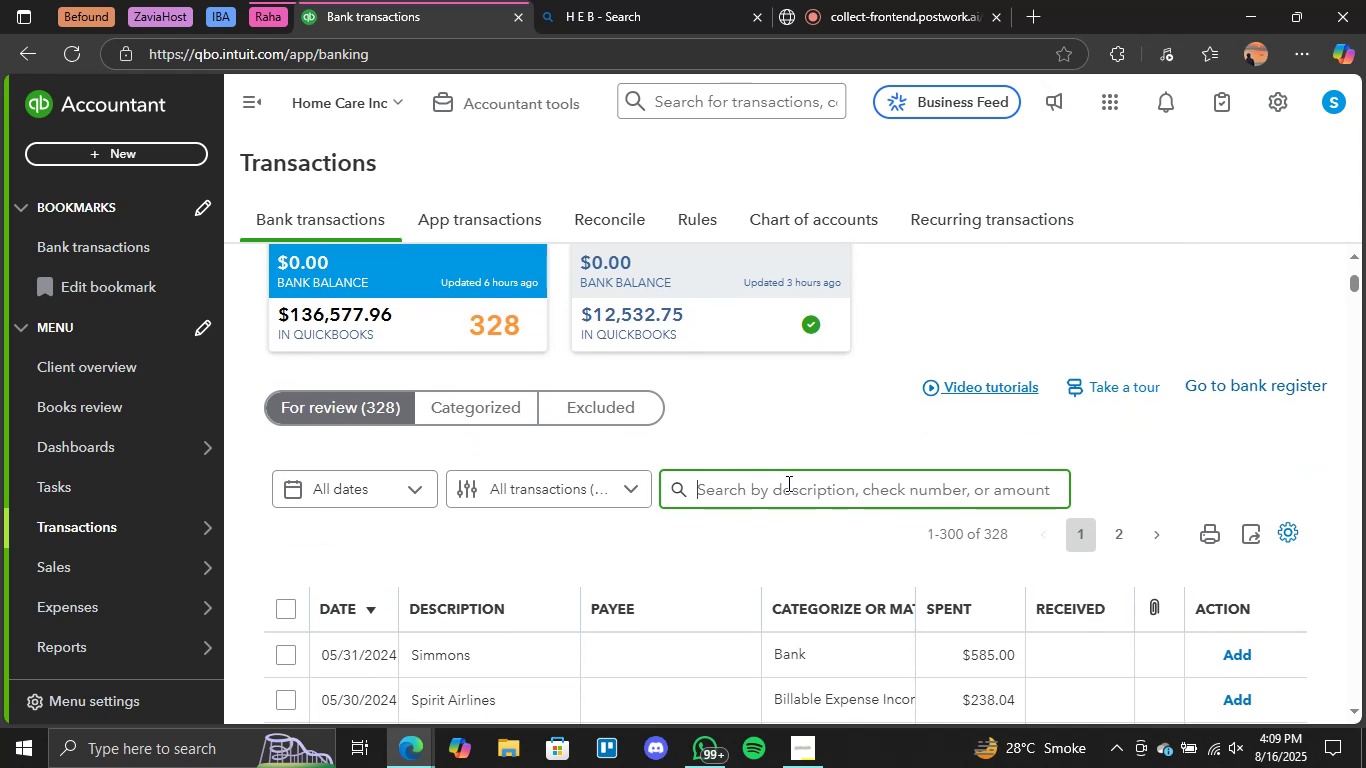 
type(simmons)
 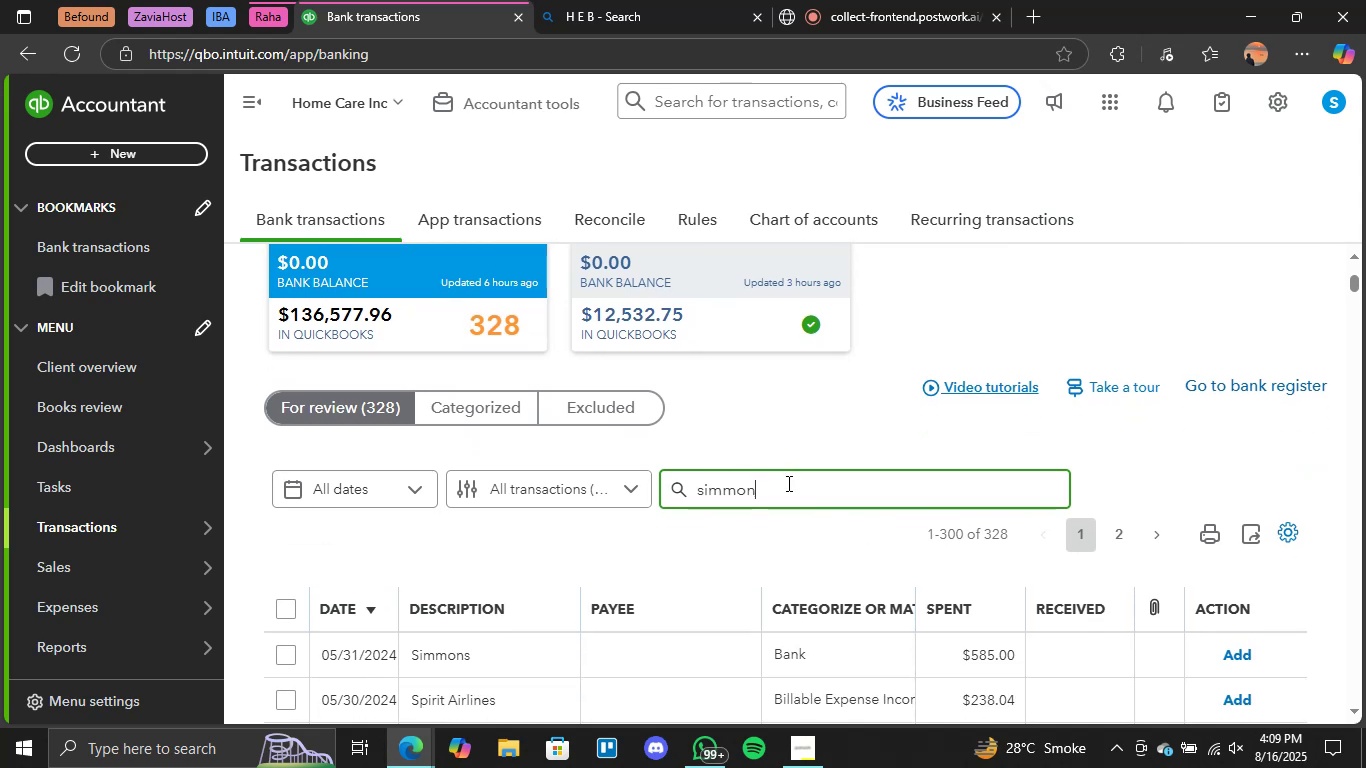 
key(Enter)
 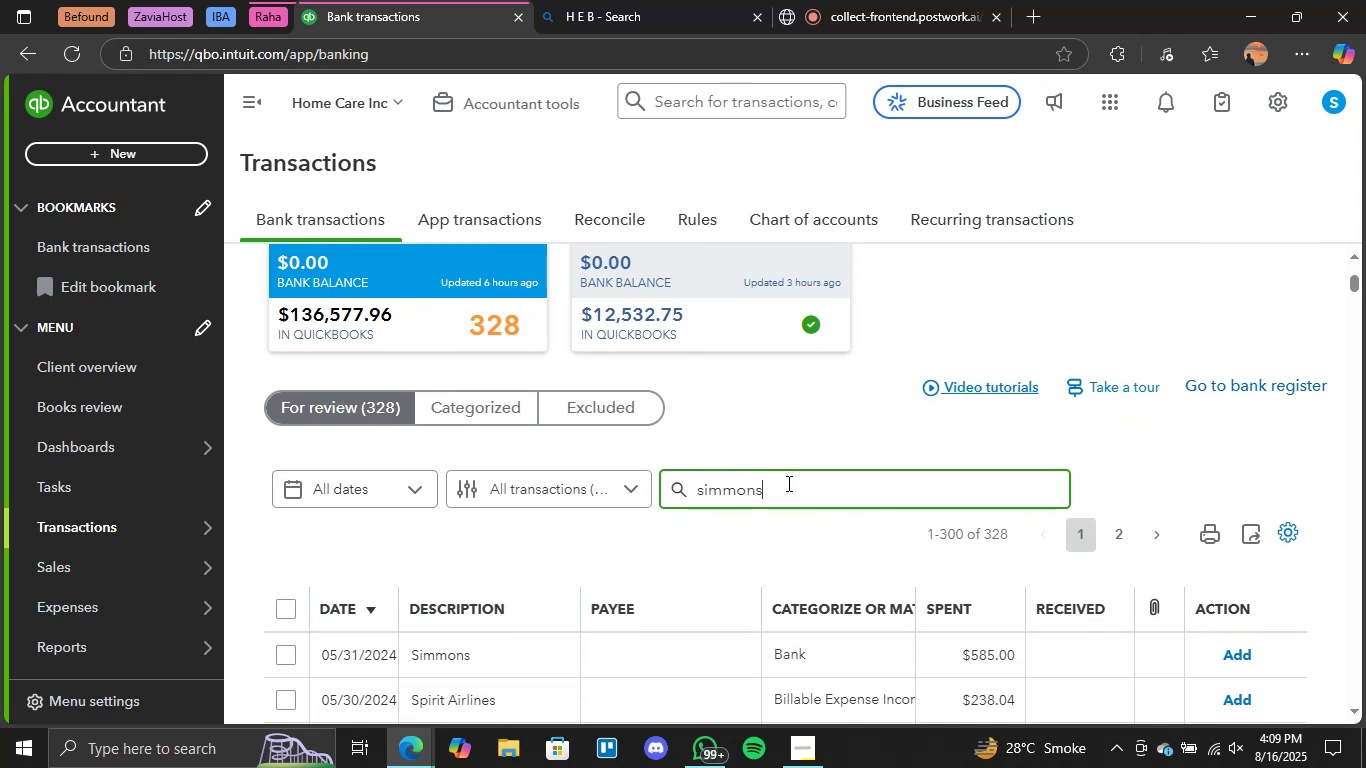 
key(Enter)
 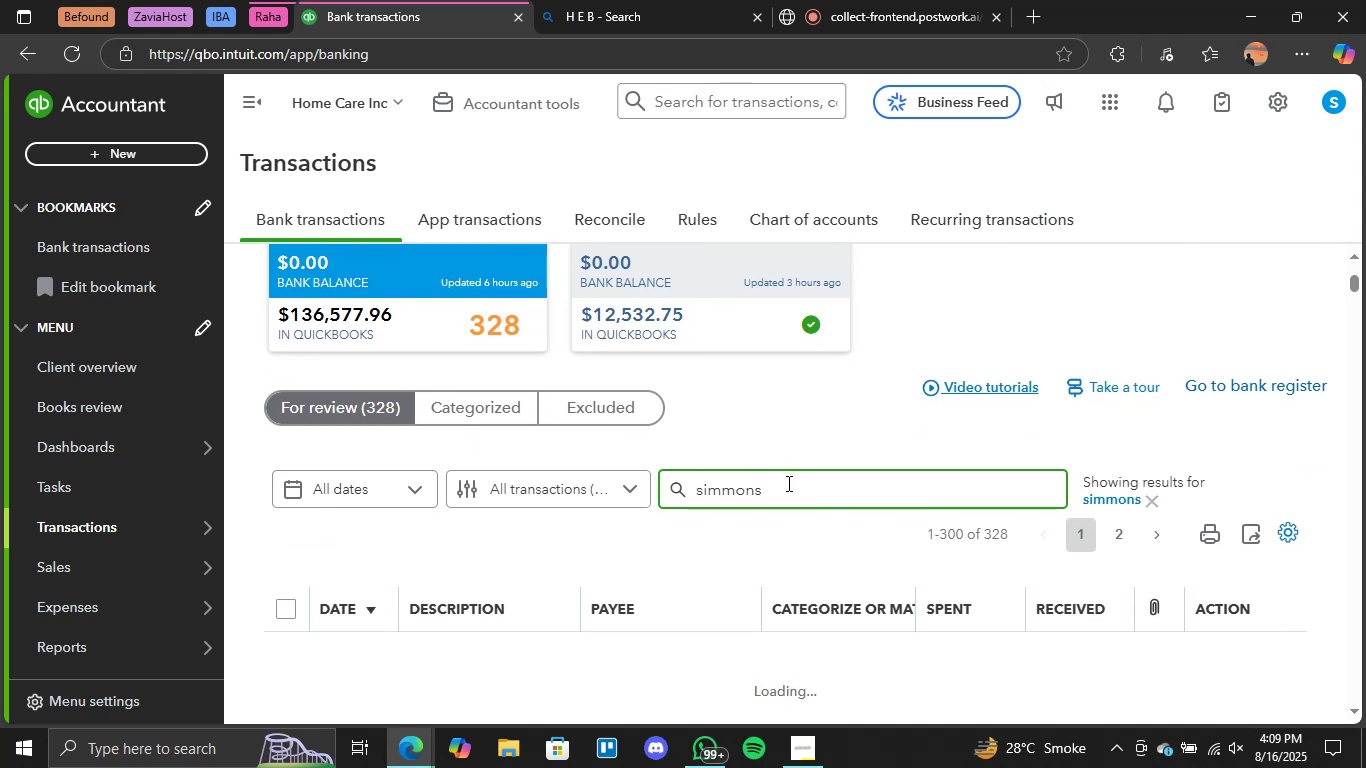 
scroll: coordinate [787, 483], scroll_direction: none, amount: 0.0
 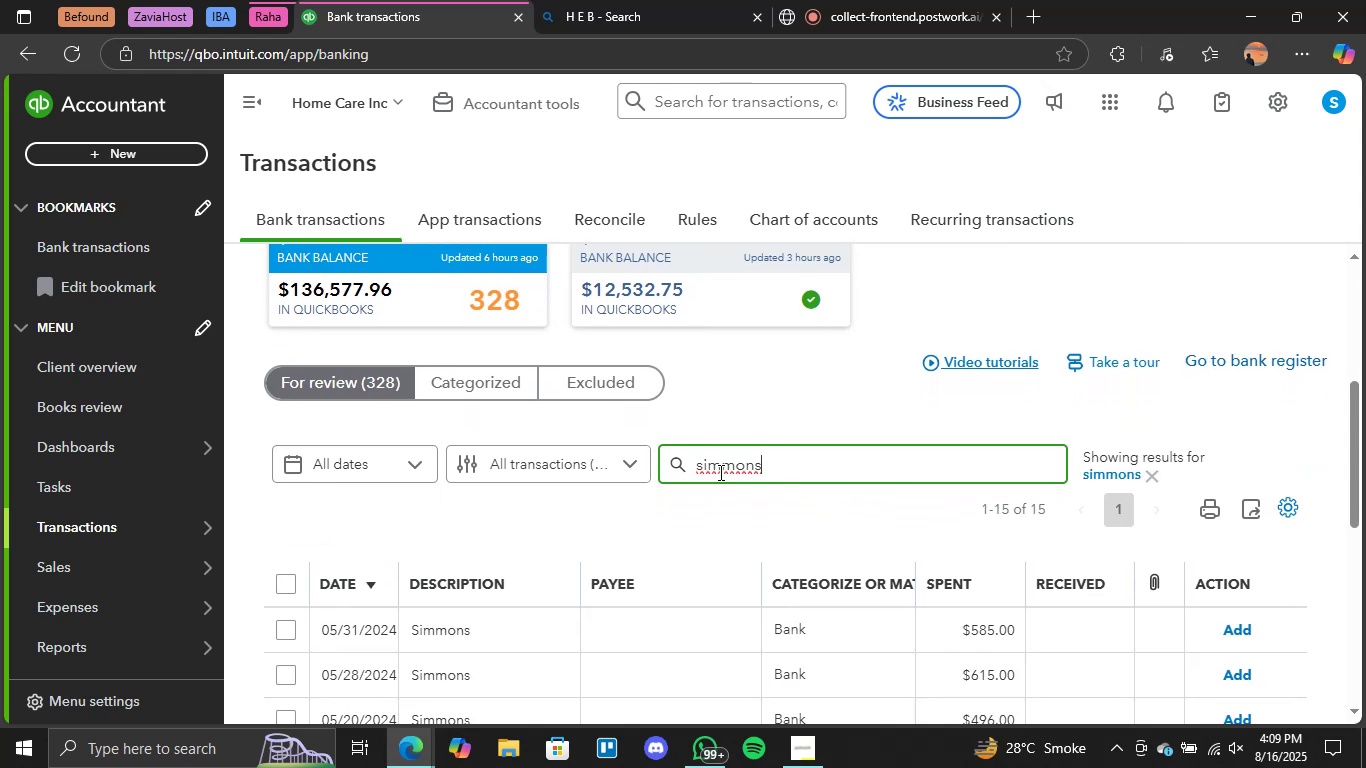 
scroll: coordinate [719, 472], scroll_direction: down, amount: 1.0
 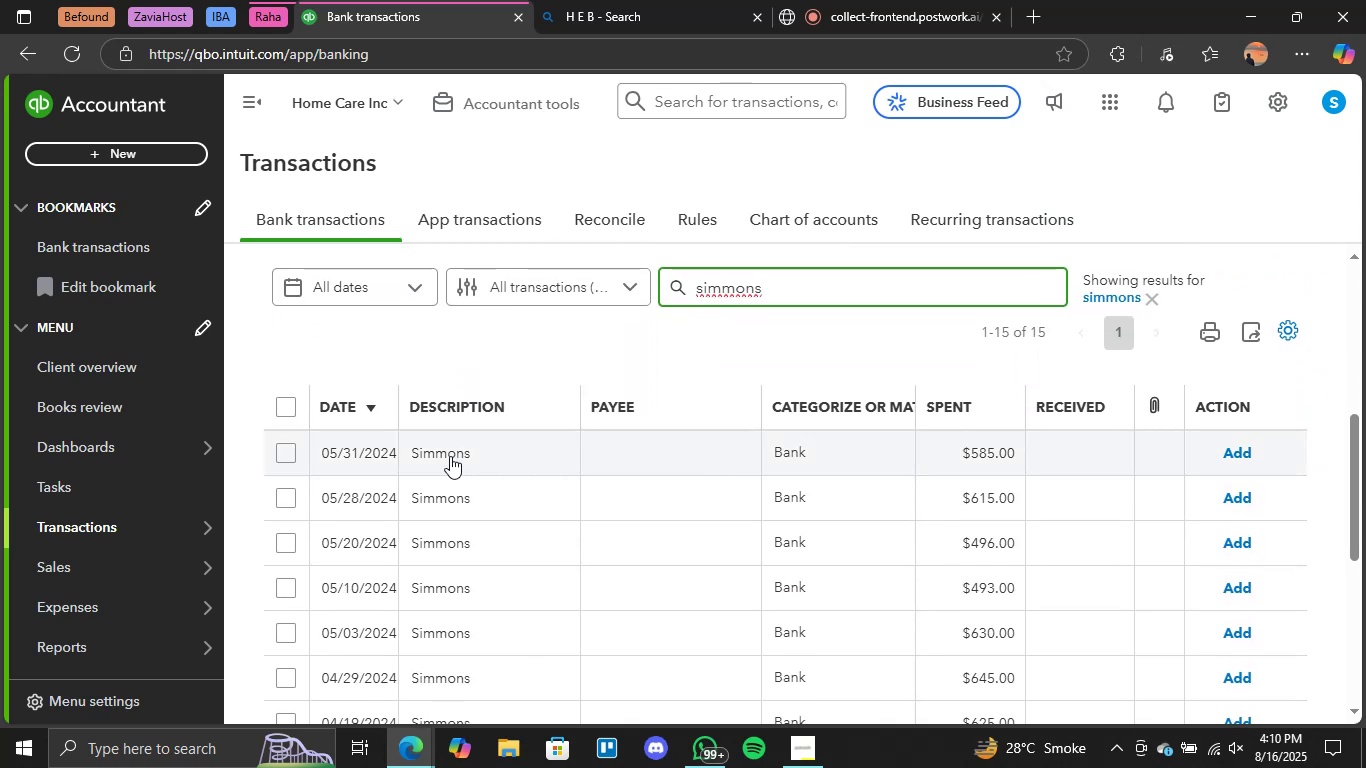 
left_click([447, 456])
 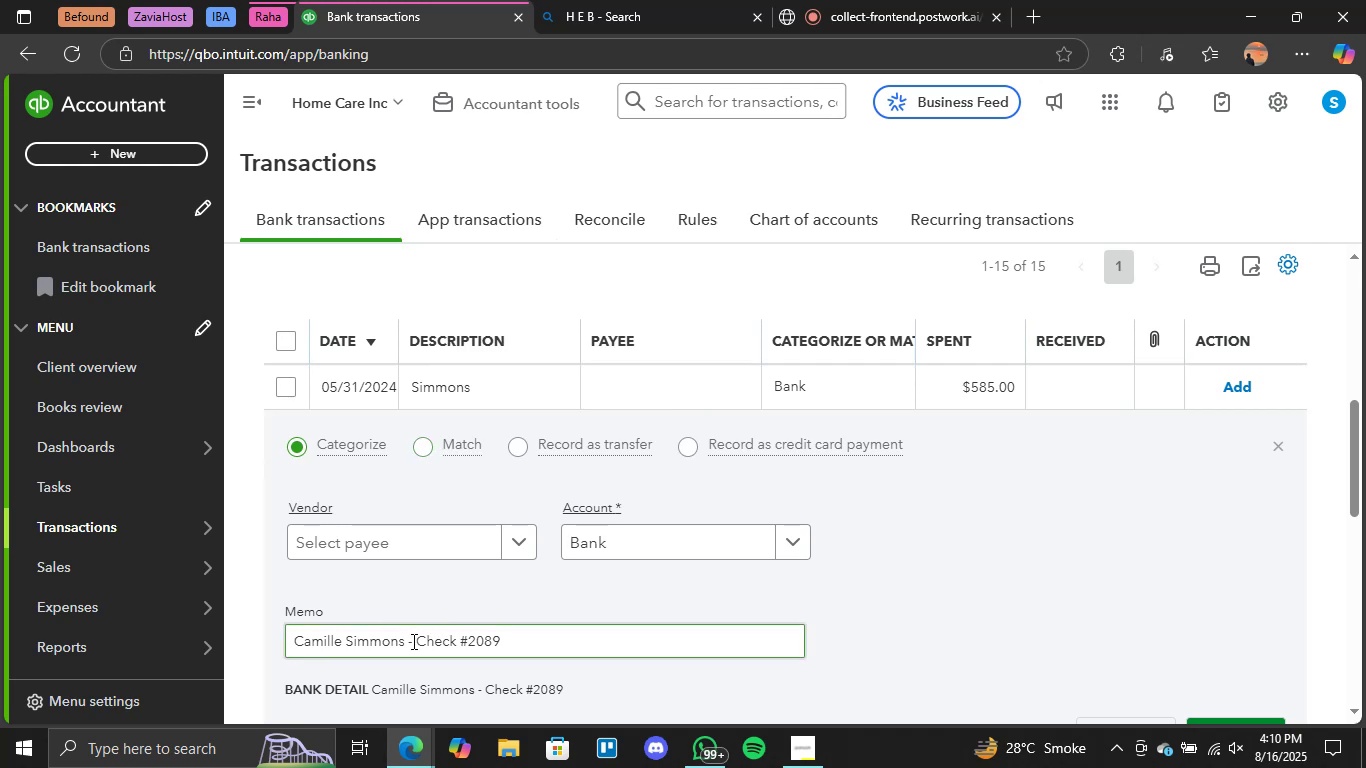 
scroll: coordinate [685, 436], scroll_direction: down, amount: 1.0
 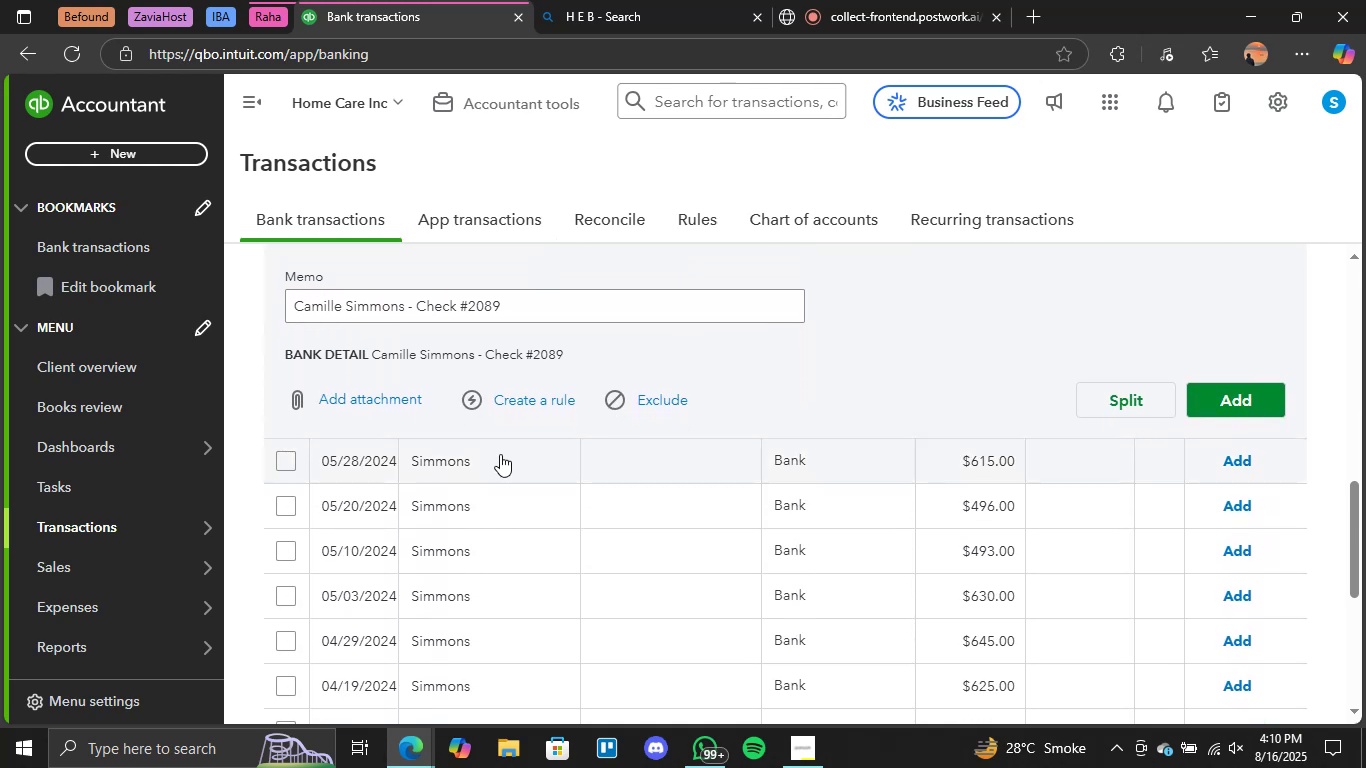 
left_click([445, 475])
 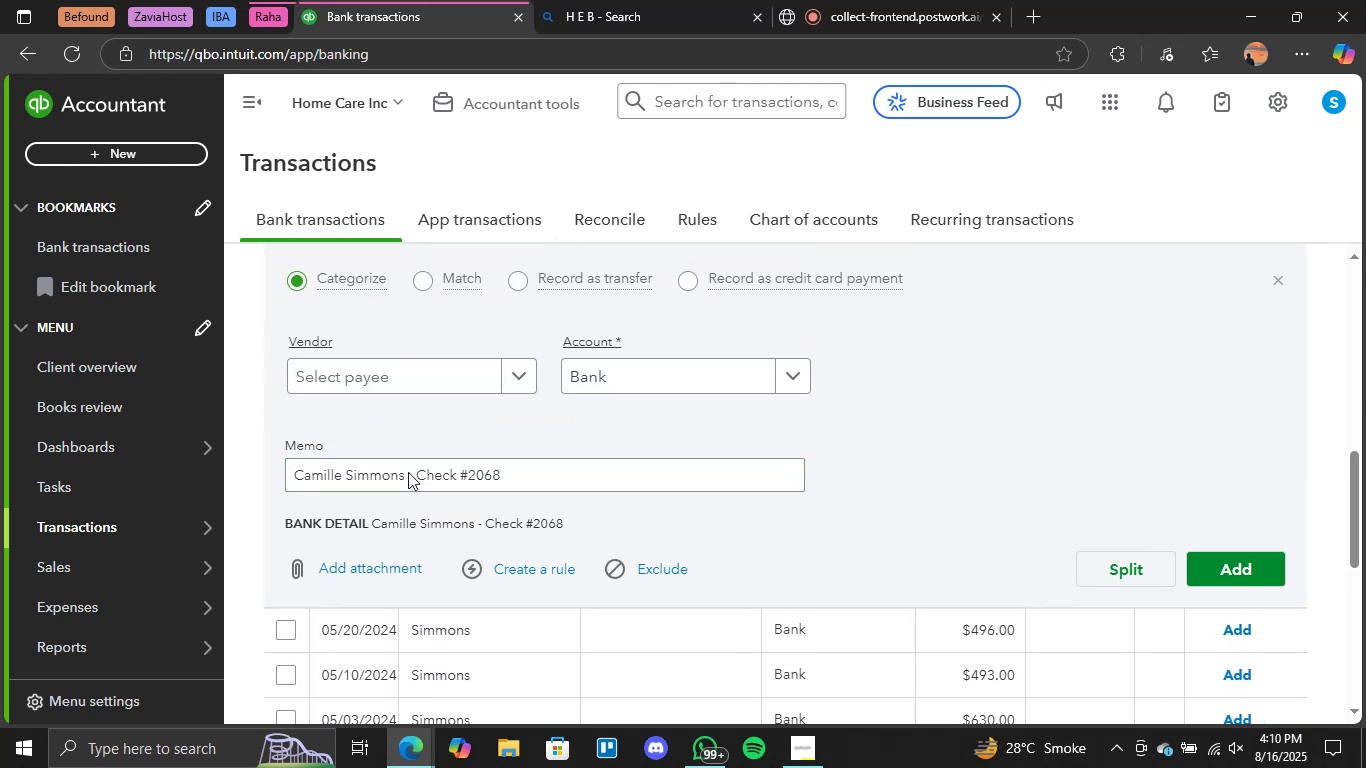 
left_click_drag(start_coordinate=[405, 472], to_coordinate=[284, 466])
 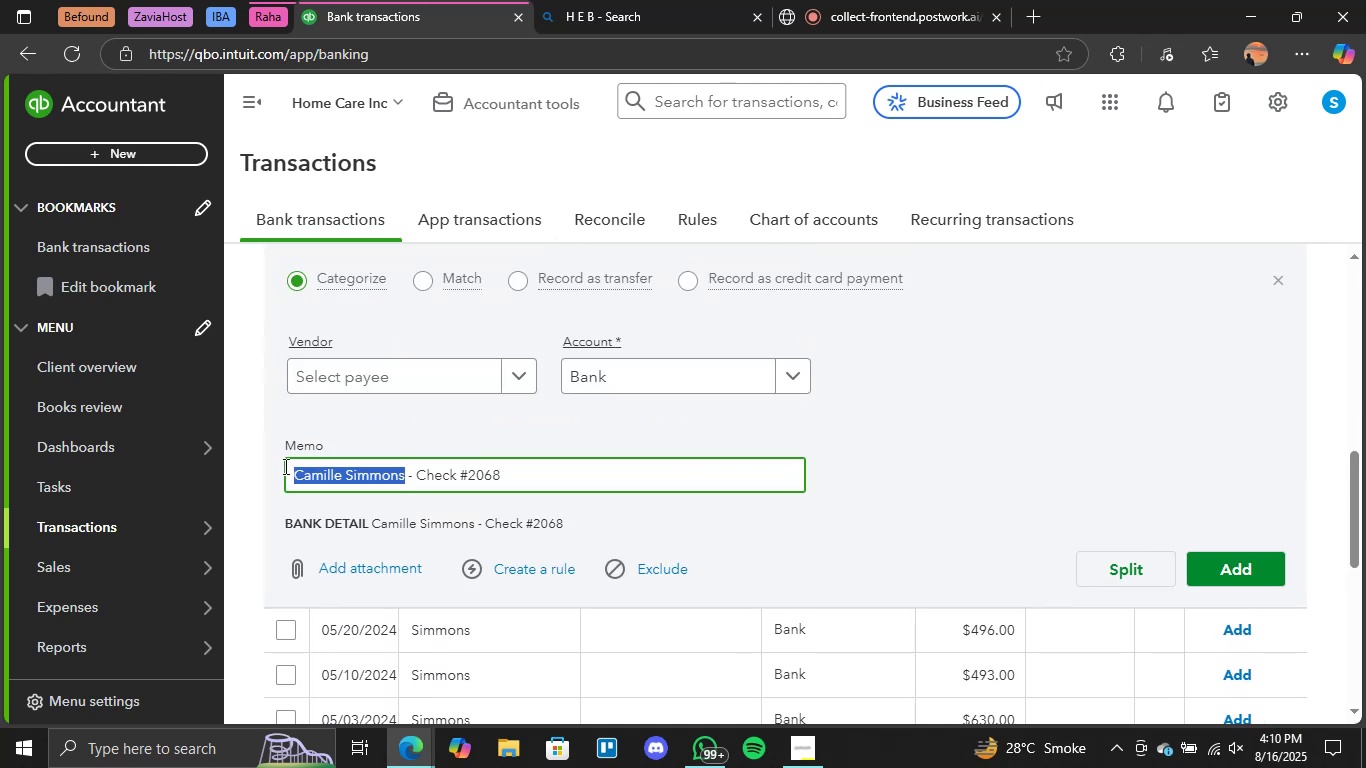 
key(Control+C)
 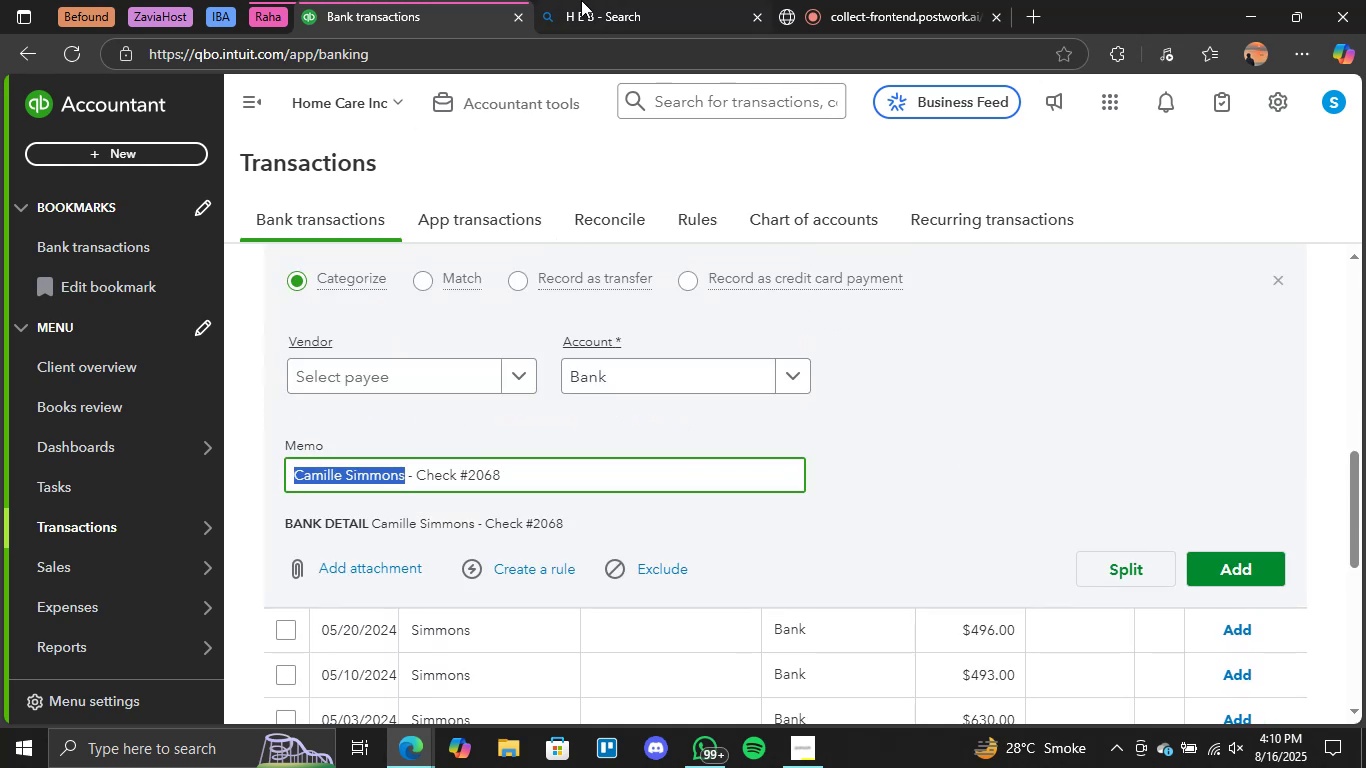 
left_click([581, 0])
 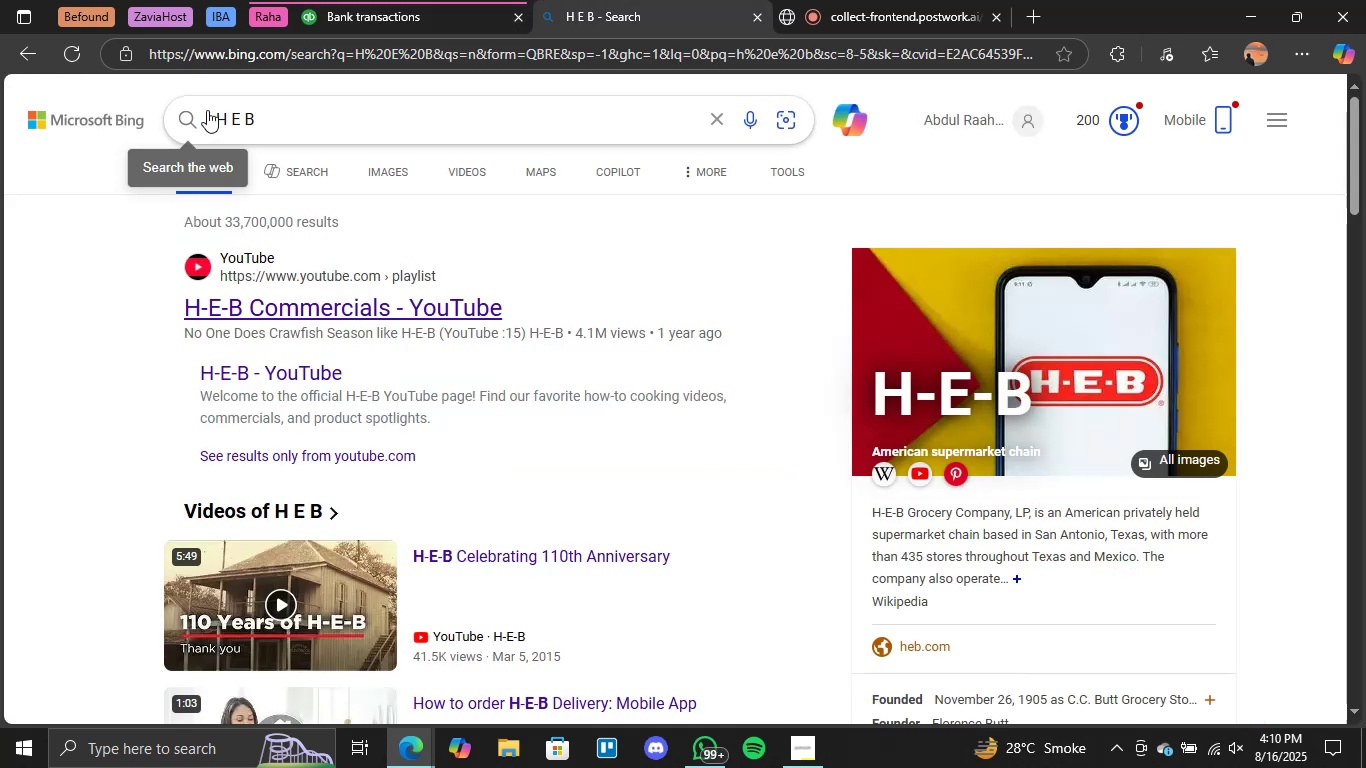 
double_click([250, 126])
 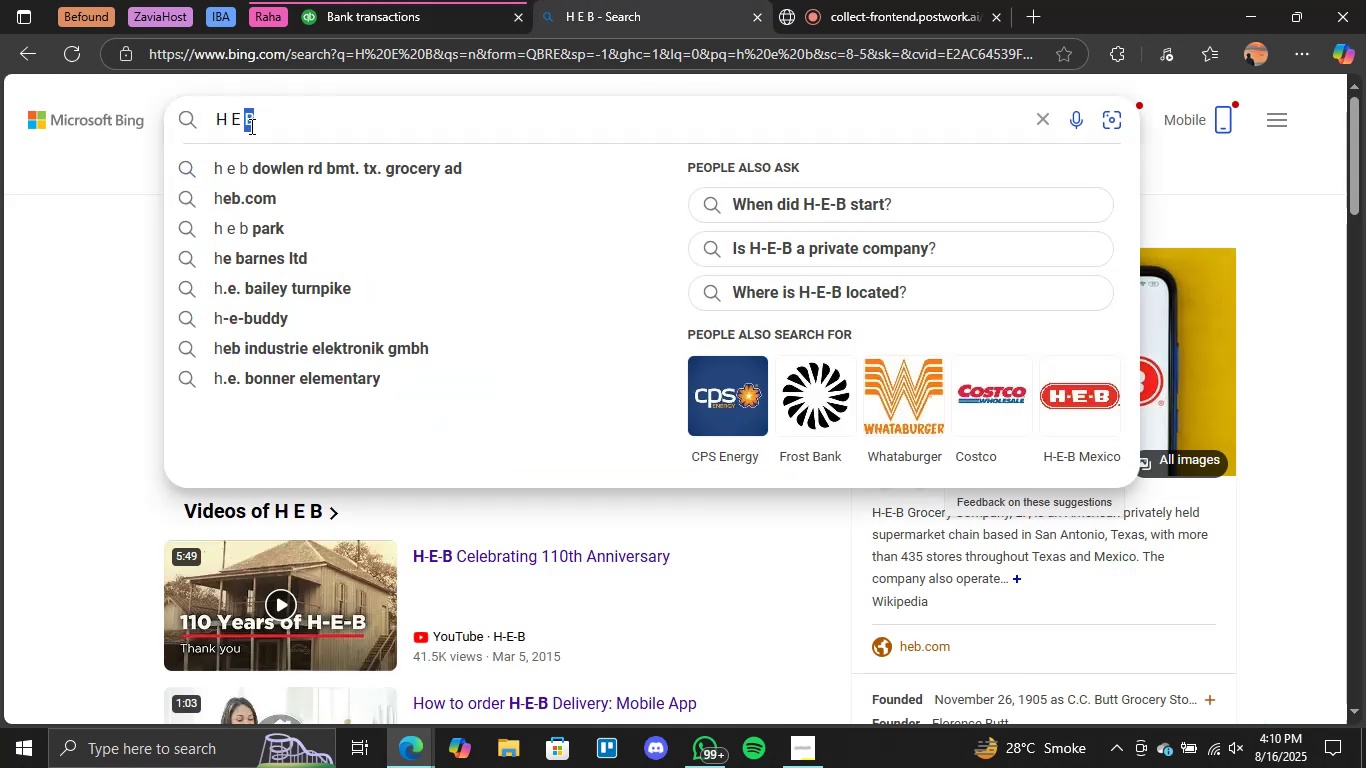 
triple_click([250, 126])
 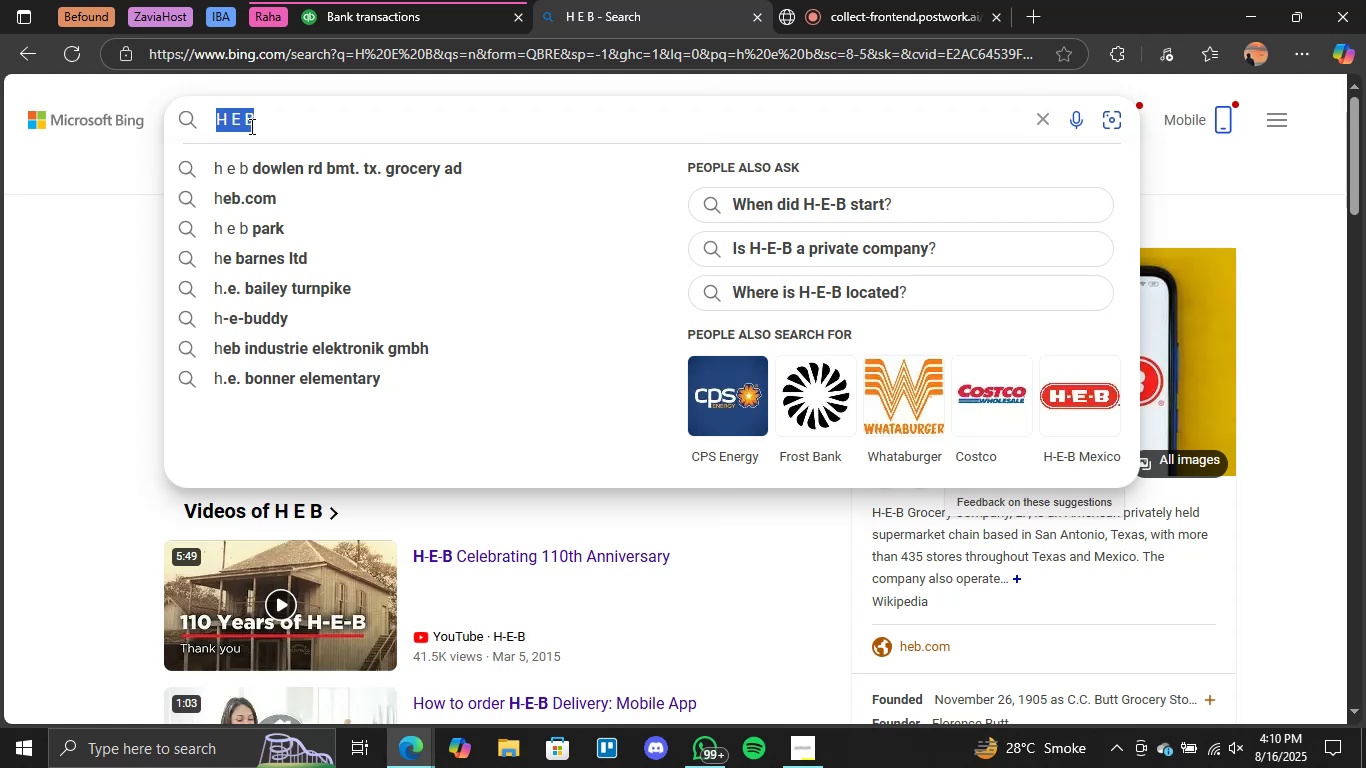 
key(Control+V)
 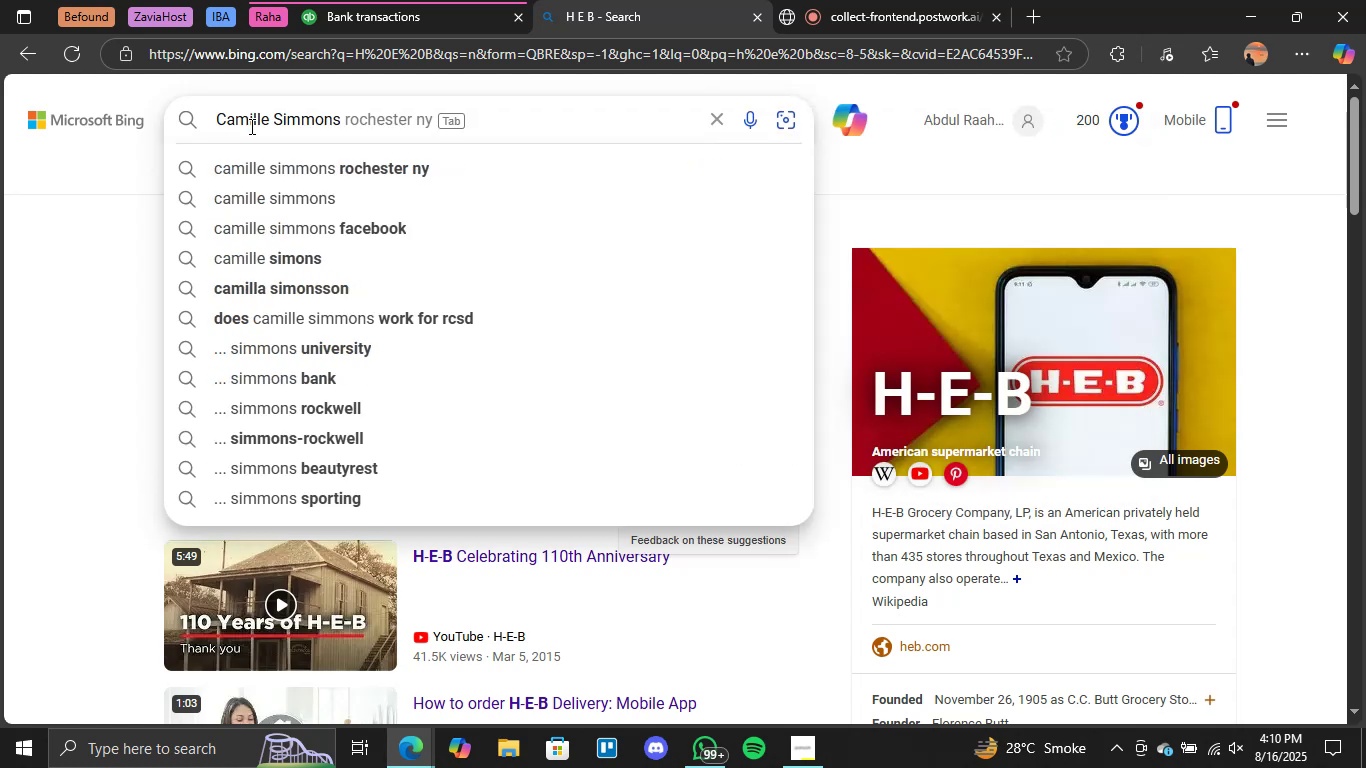 
key(Enter)
 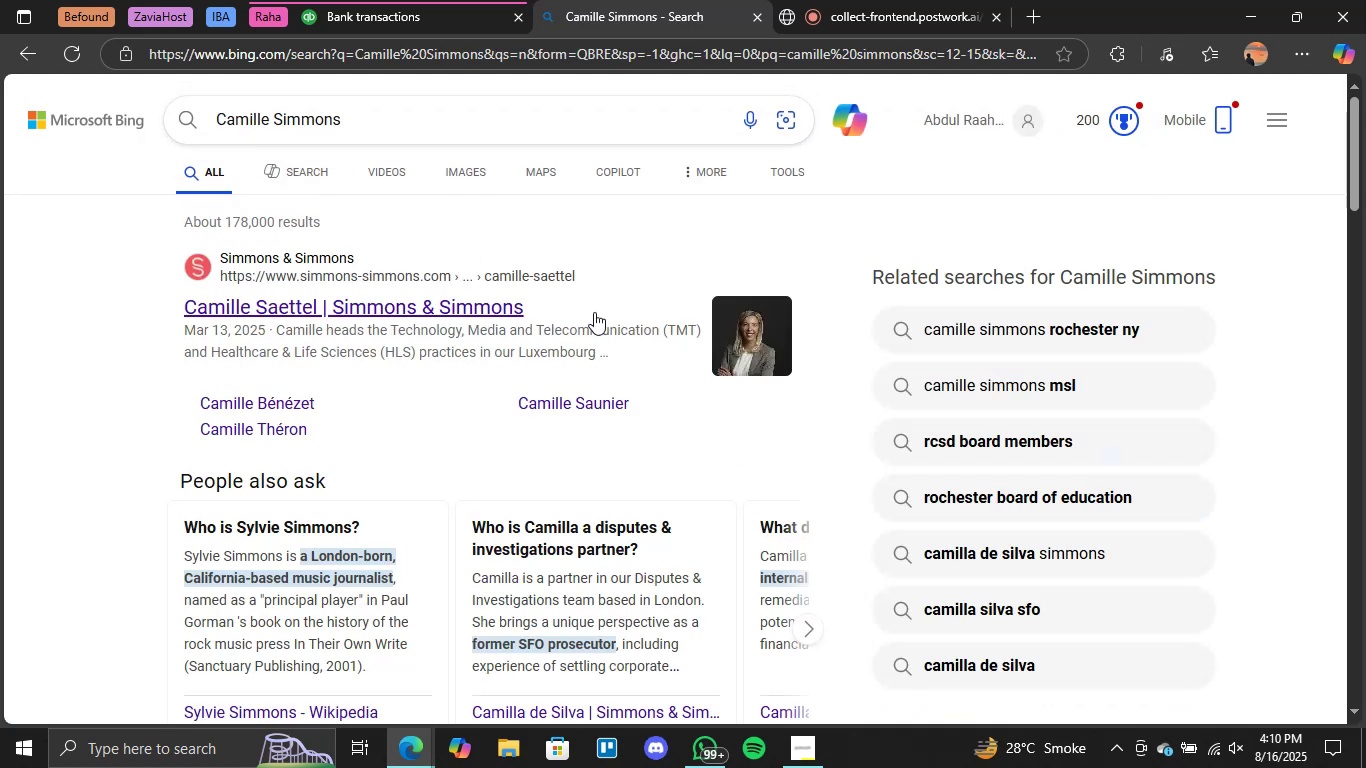 
wait(5.29)
 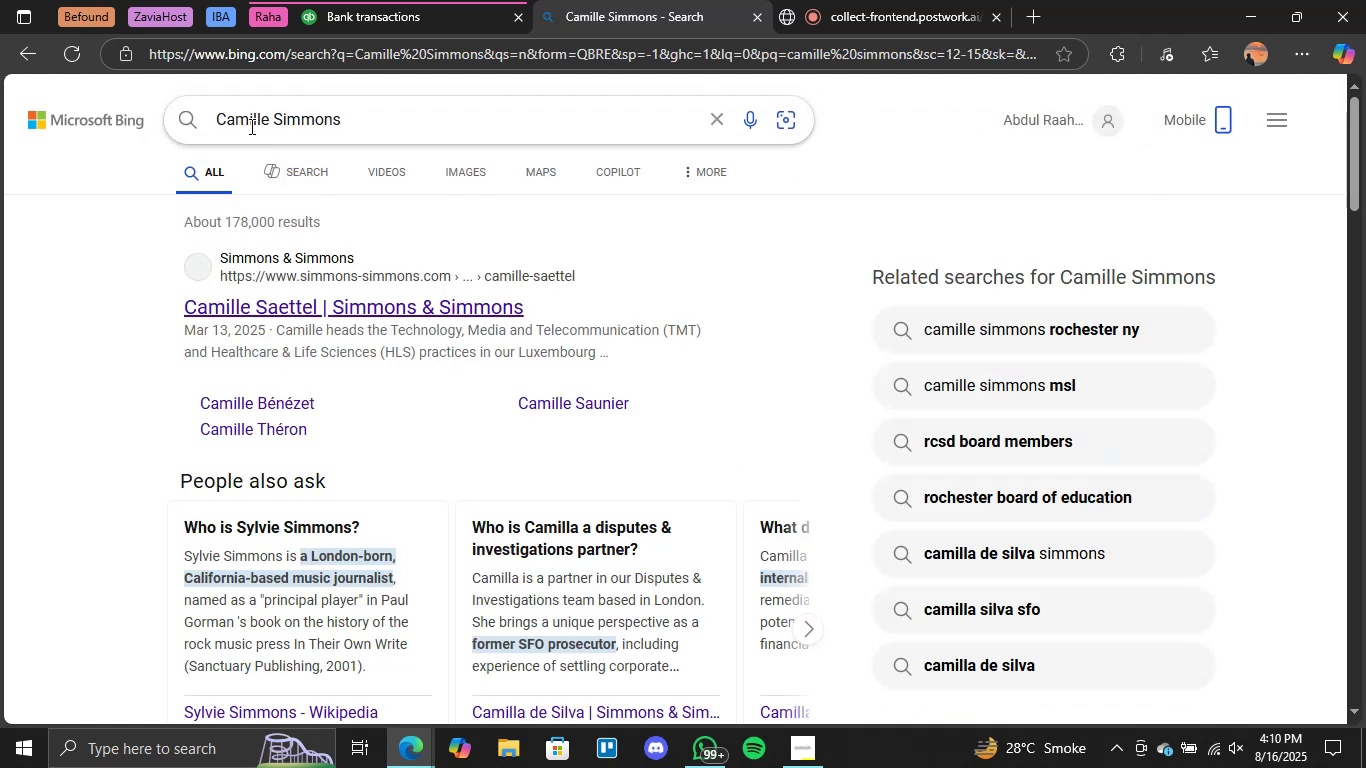 
scroll: coordinate [321, 425], scroll_direction: none, amount: 0.0
 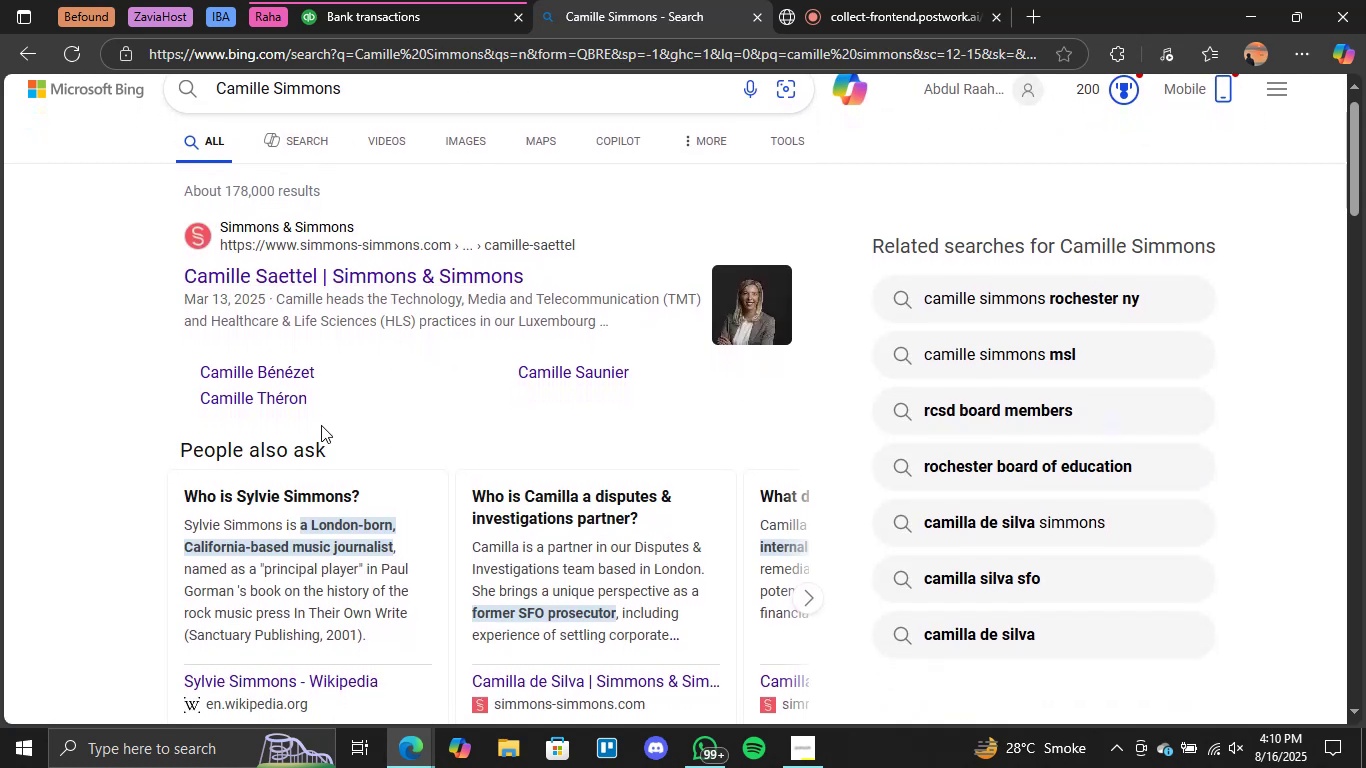 
scroll: coordinate [360, 457], scroll_direction: down, amount: 1.0
 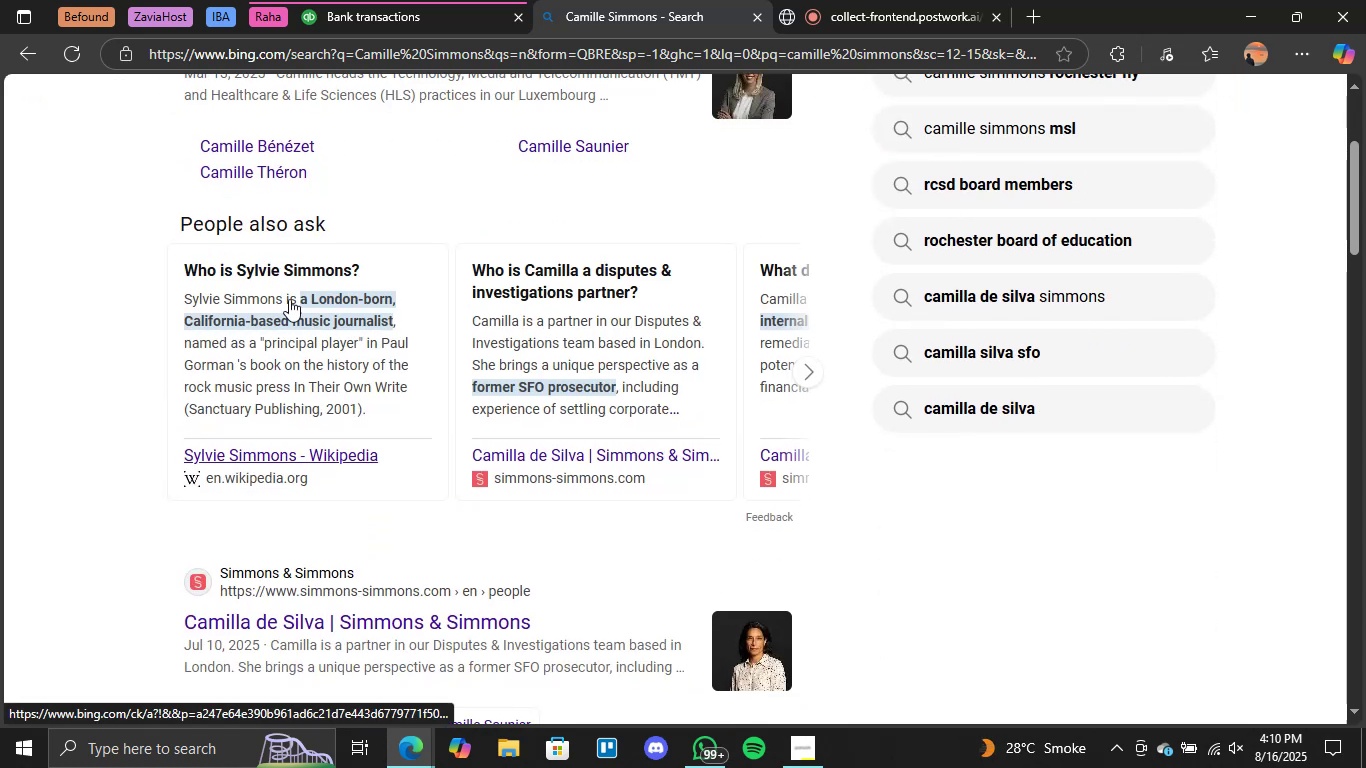 
scroll: coordinate [353, 291], scroll_direction: none, amount: 0.0
 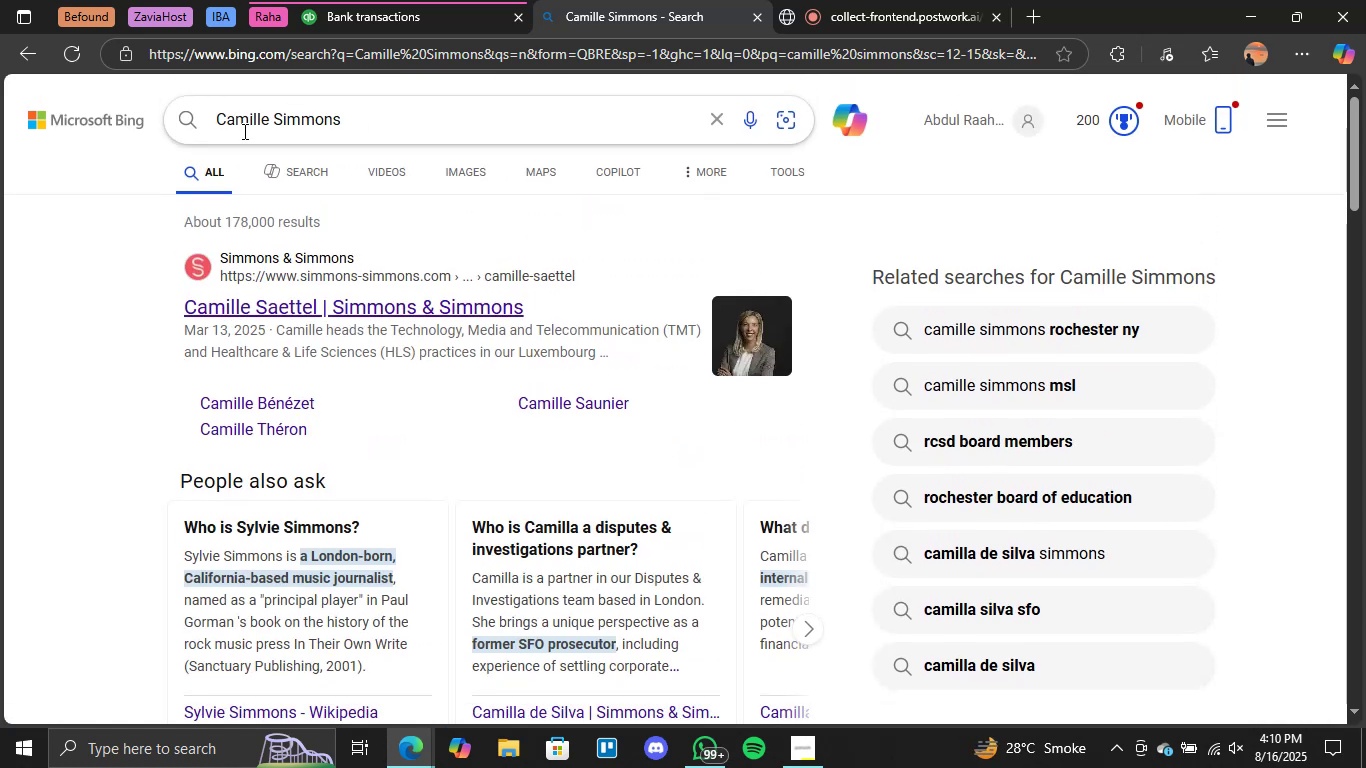 
left_click([275, 116])
 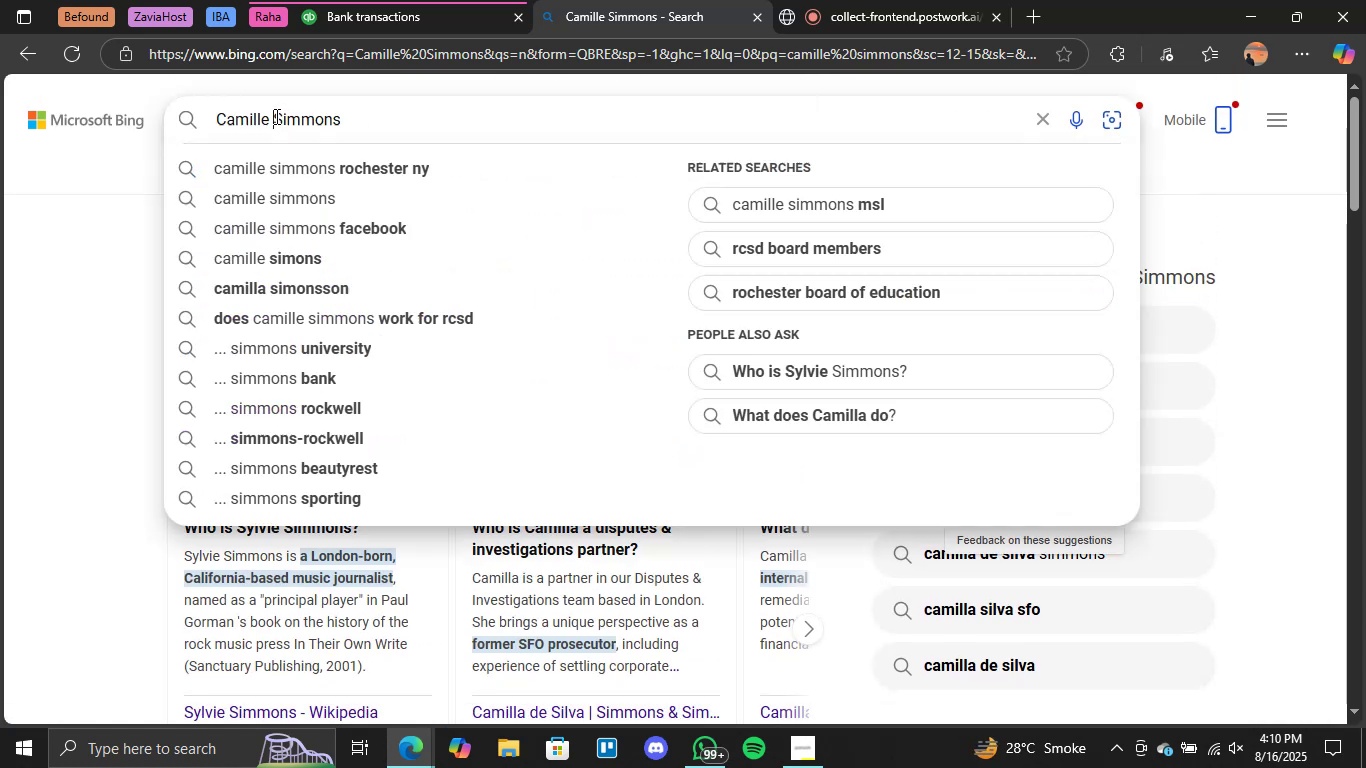 
hold_key(key=Backspace, duration=0.75)
 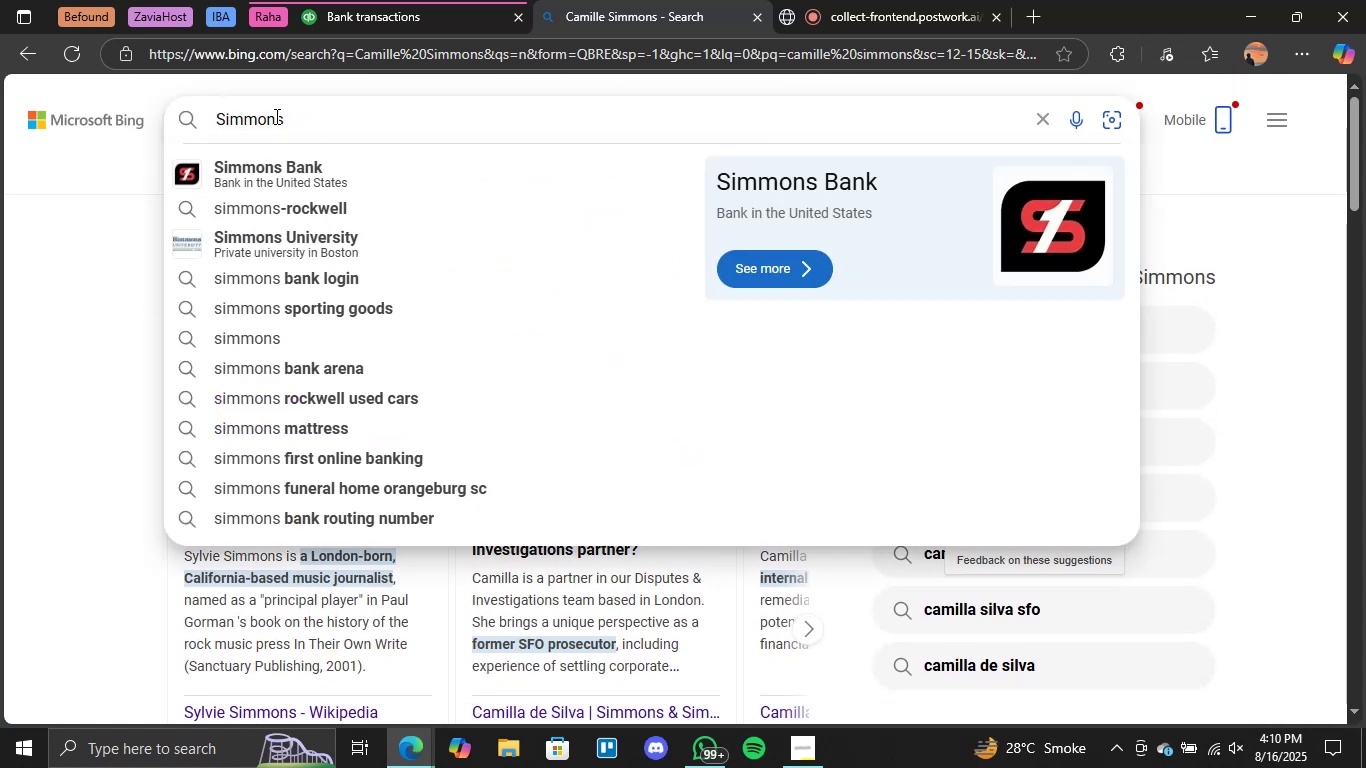 
key(Enter)
 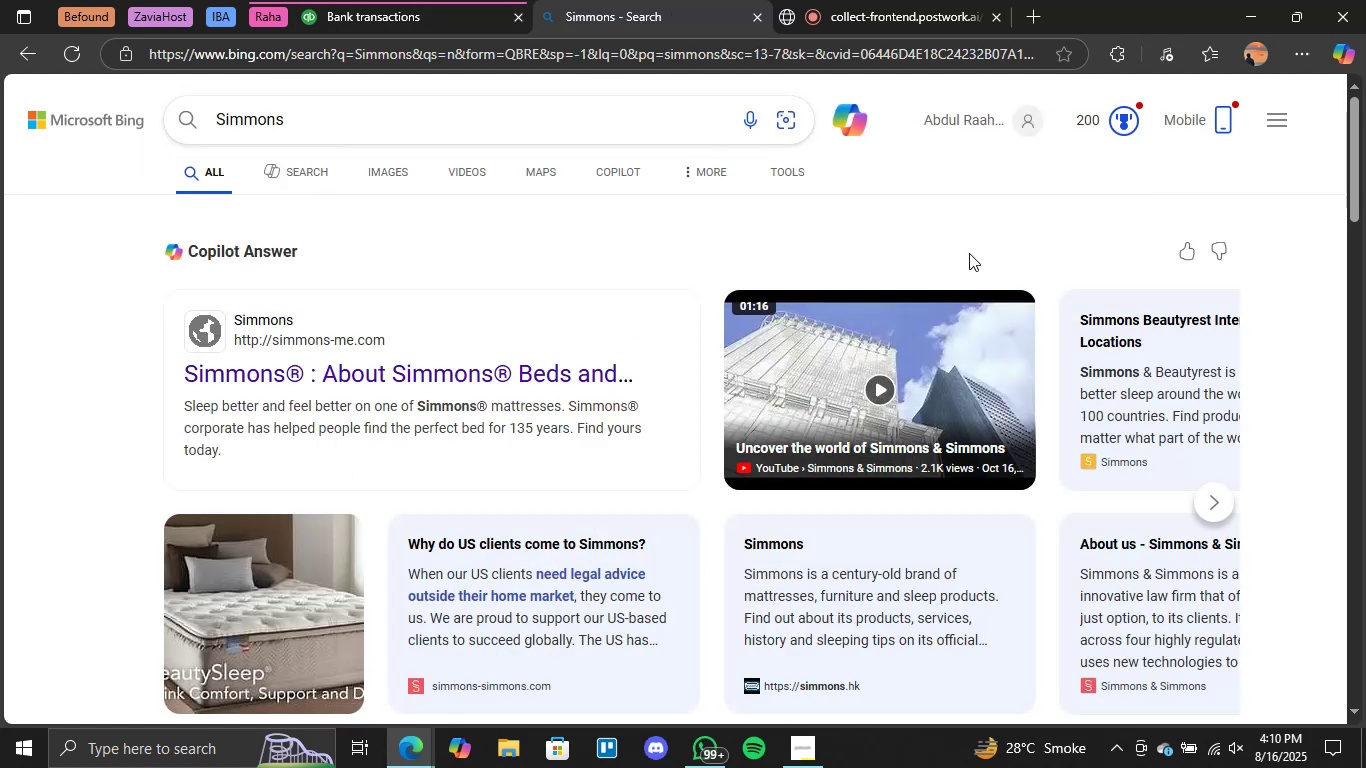 
wait(7.56)
 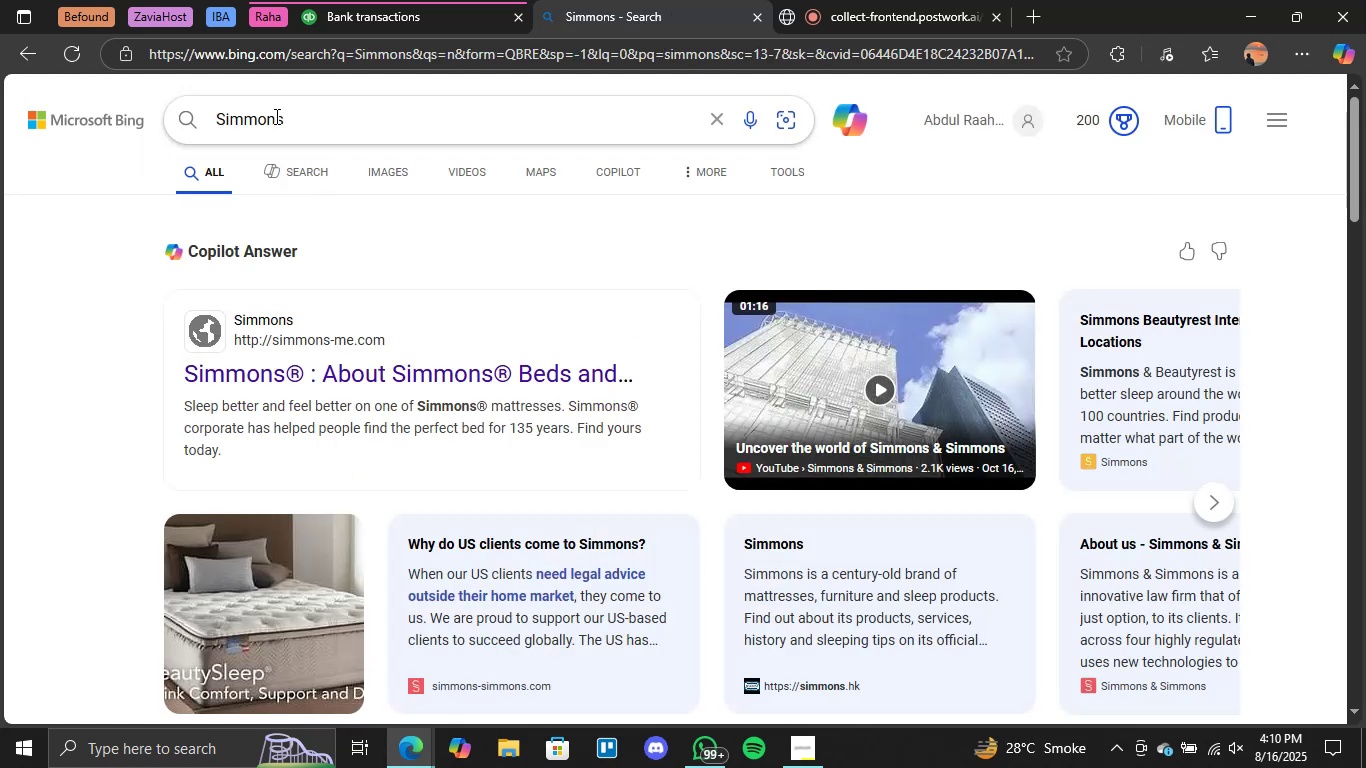 
left_click([457, 10])
 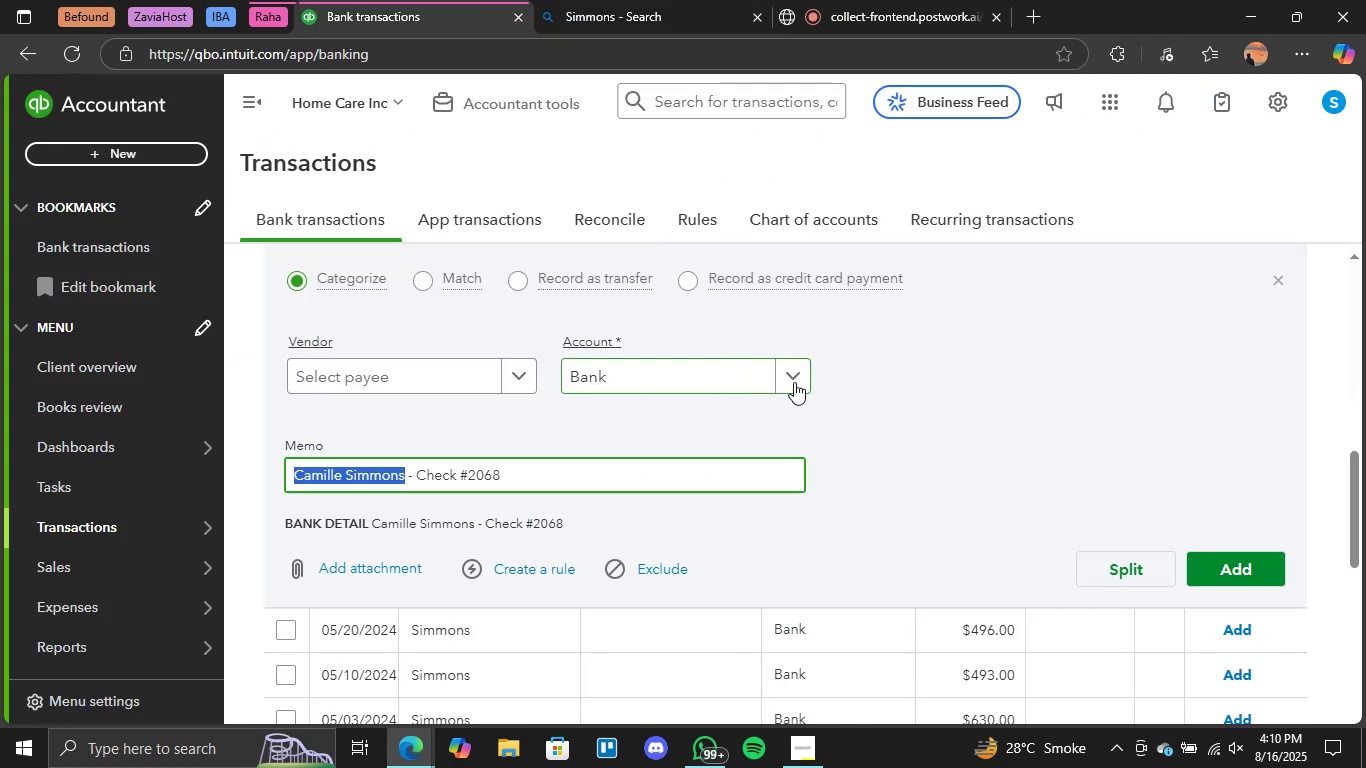 
left_click([794, 382])
 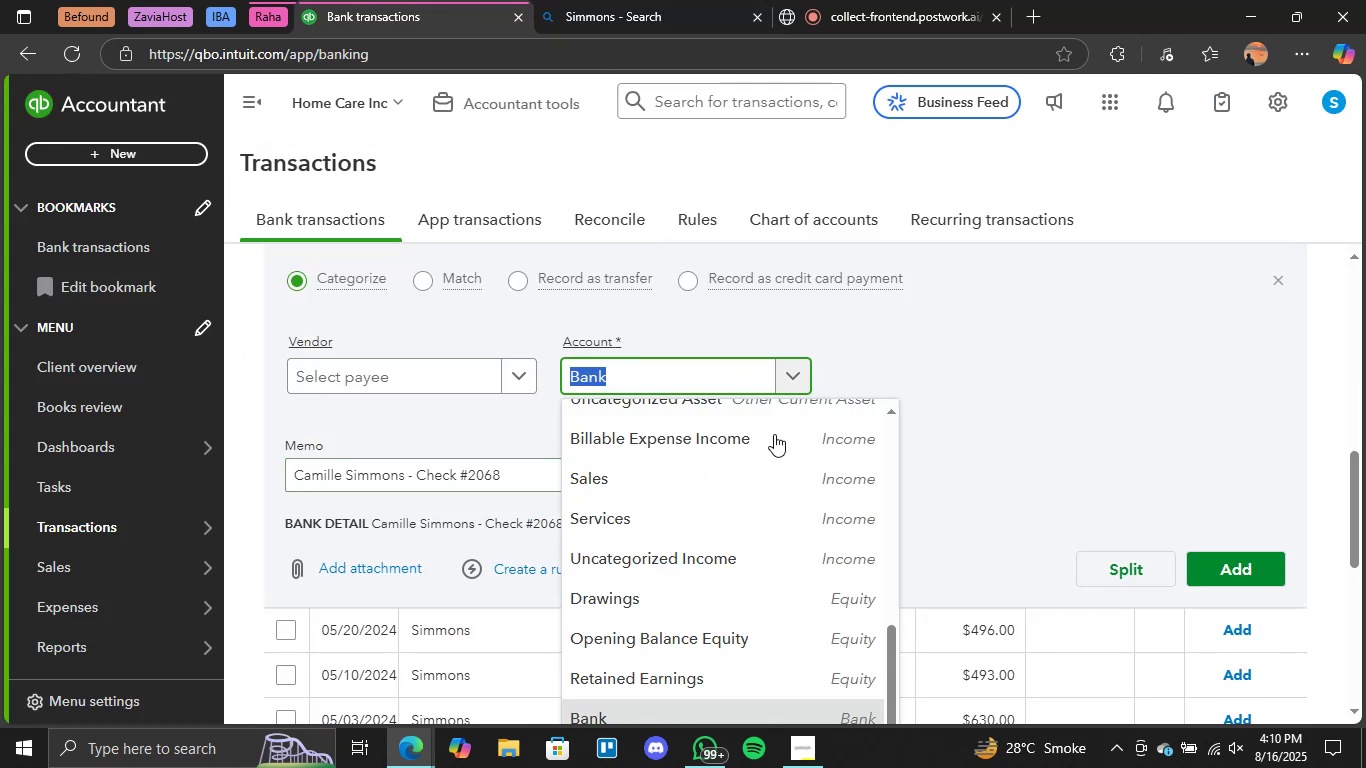 
scroll: coordinate [774, 434], scroll_direction: up, amount: 2.0
 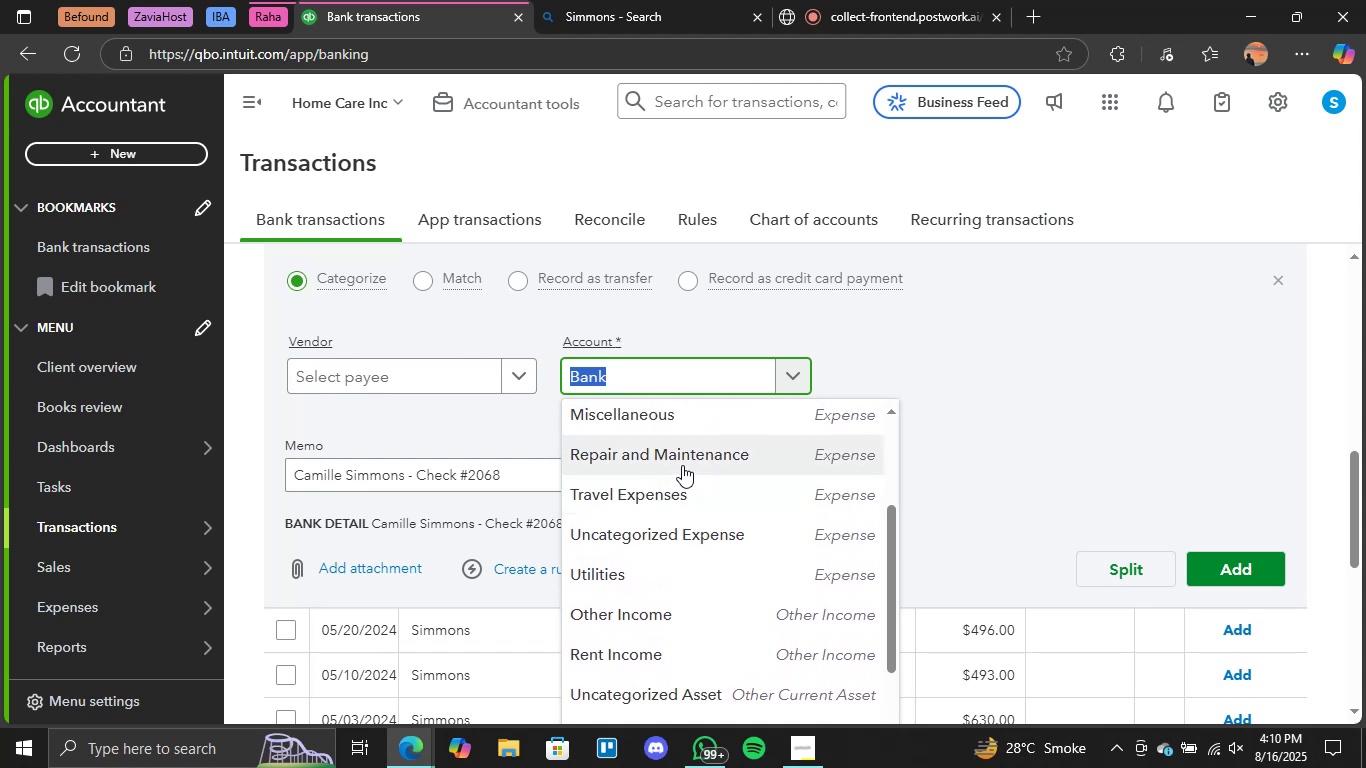 
left_click([682, 465])
 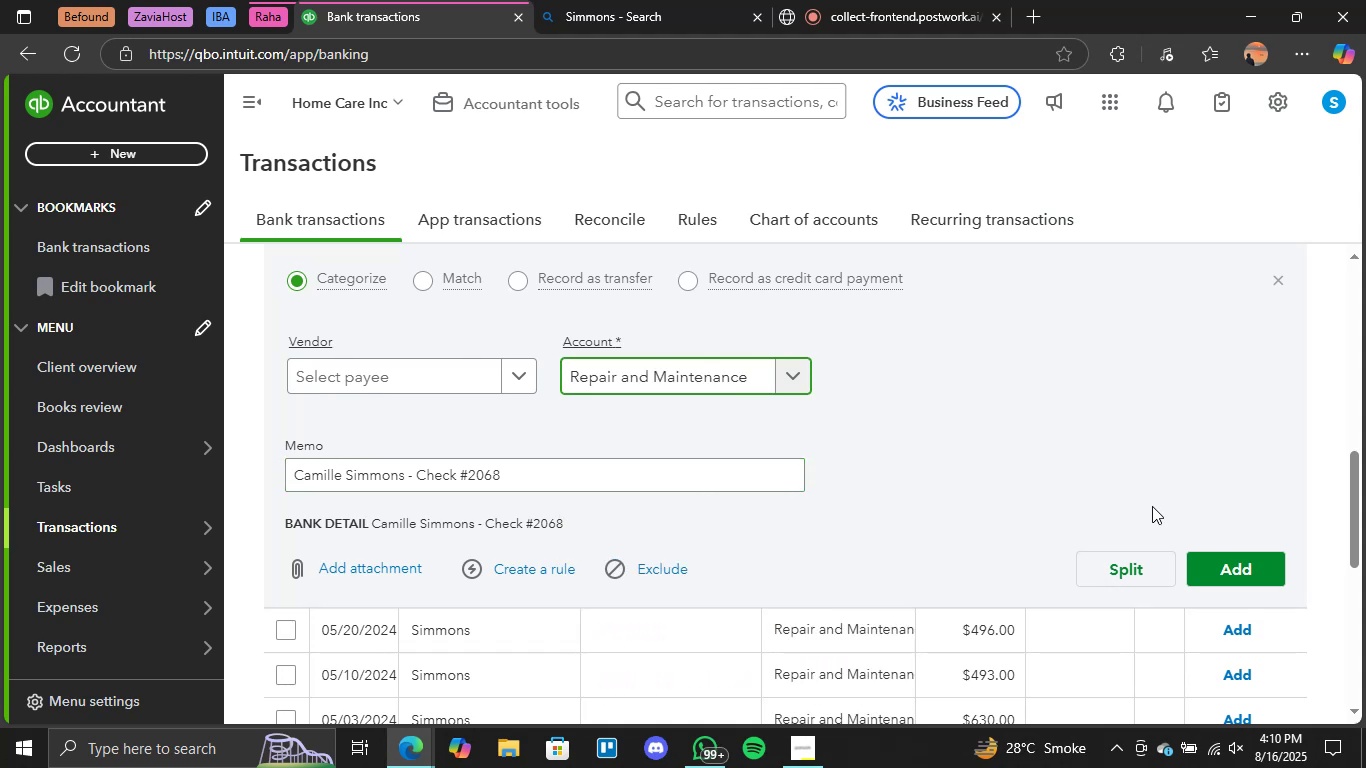 
scroll: coordinate [954, 452], scroll_direction: none, amount: 0.0
 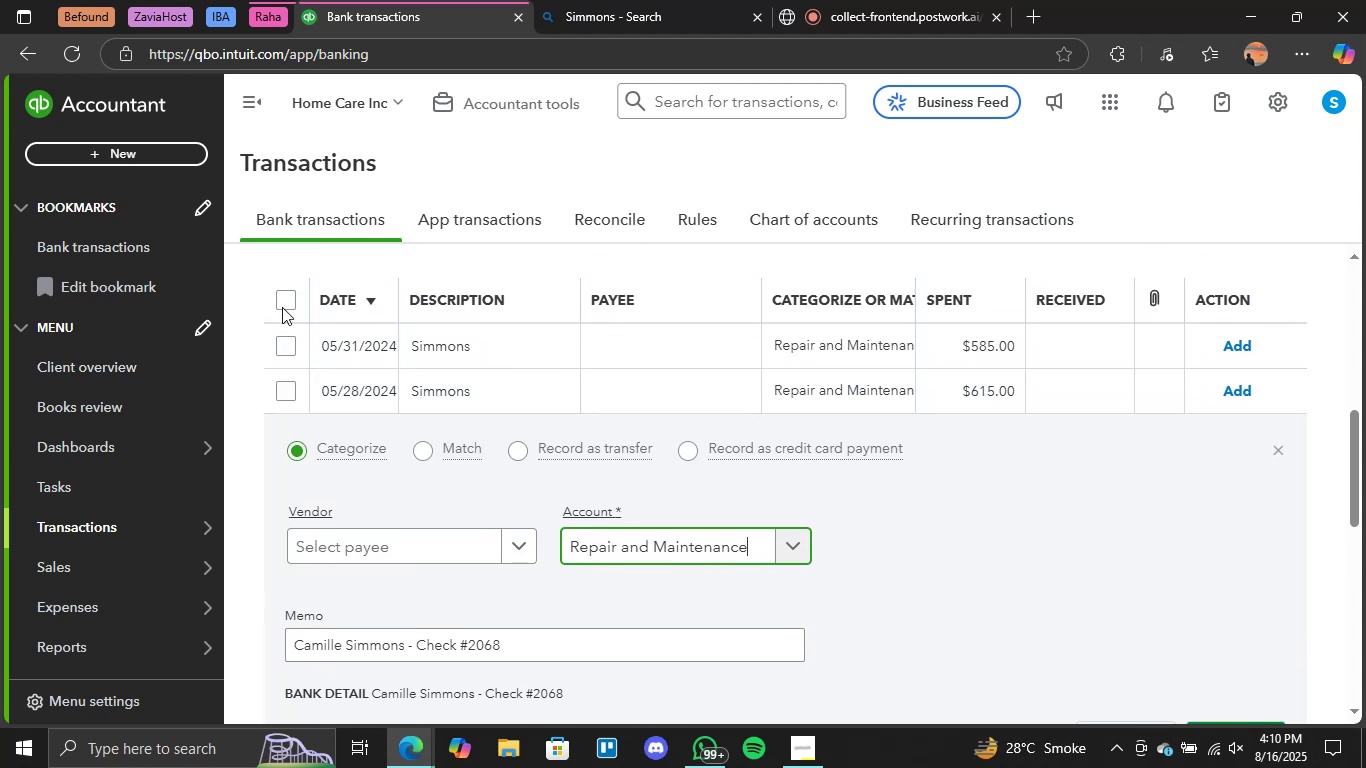 
left_click([285, 308])
 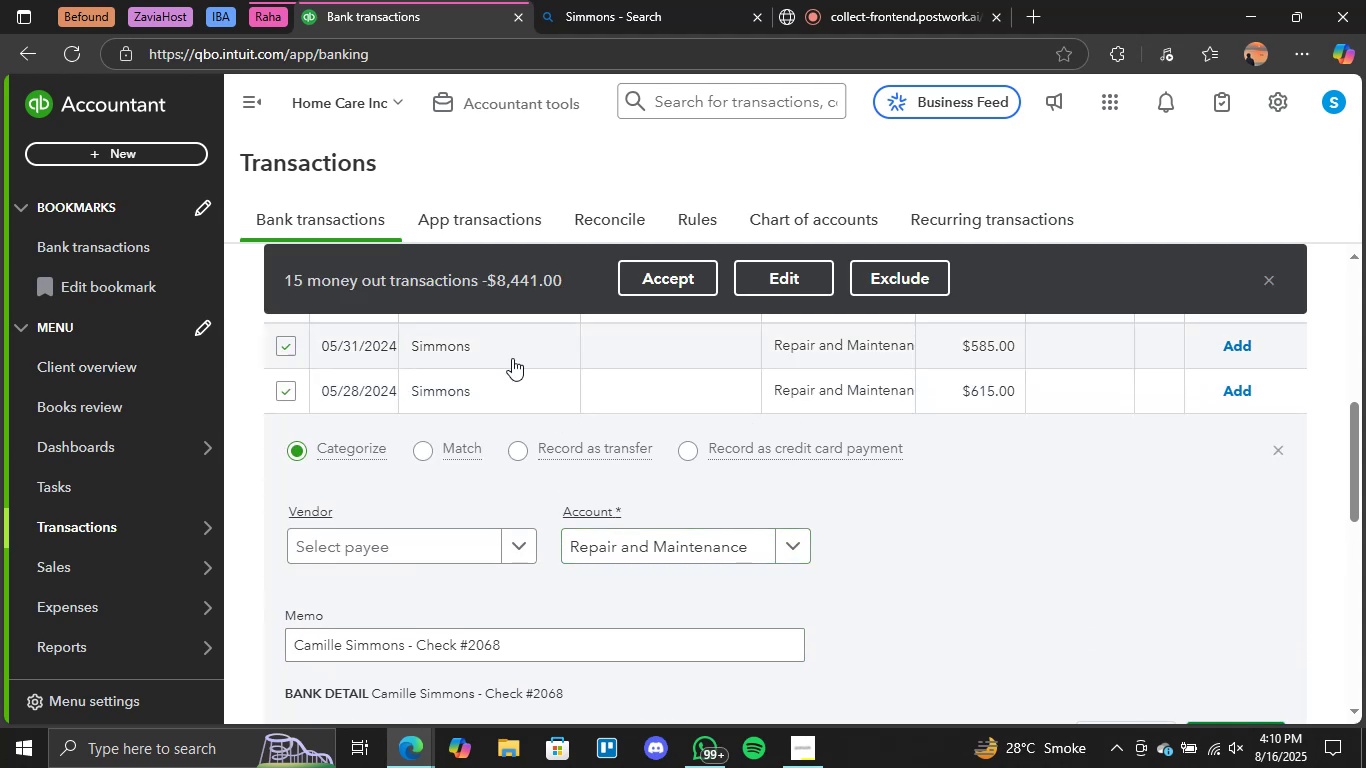 
scroll: coordinate [589, 383], scroll_direction: down, amount: 2.0
 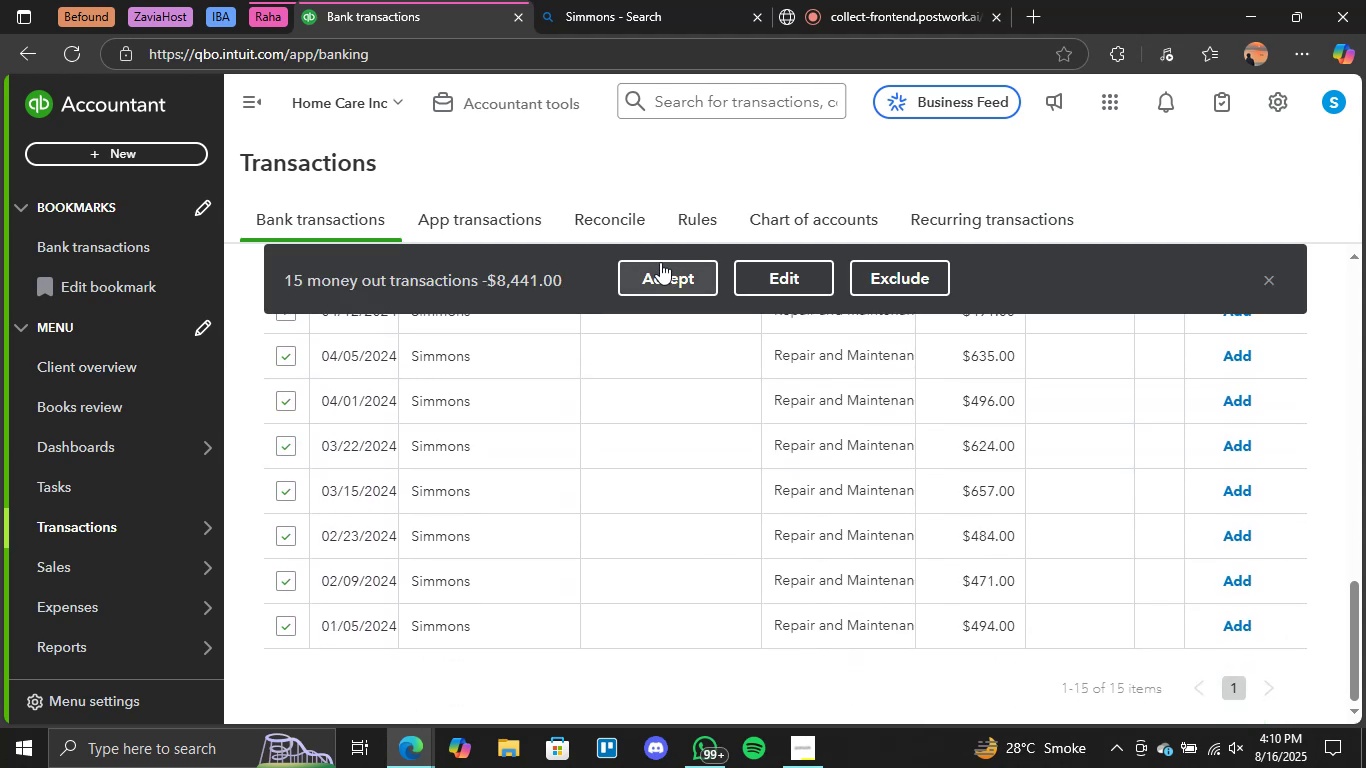 
left_click([664, 273])
 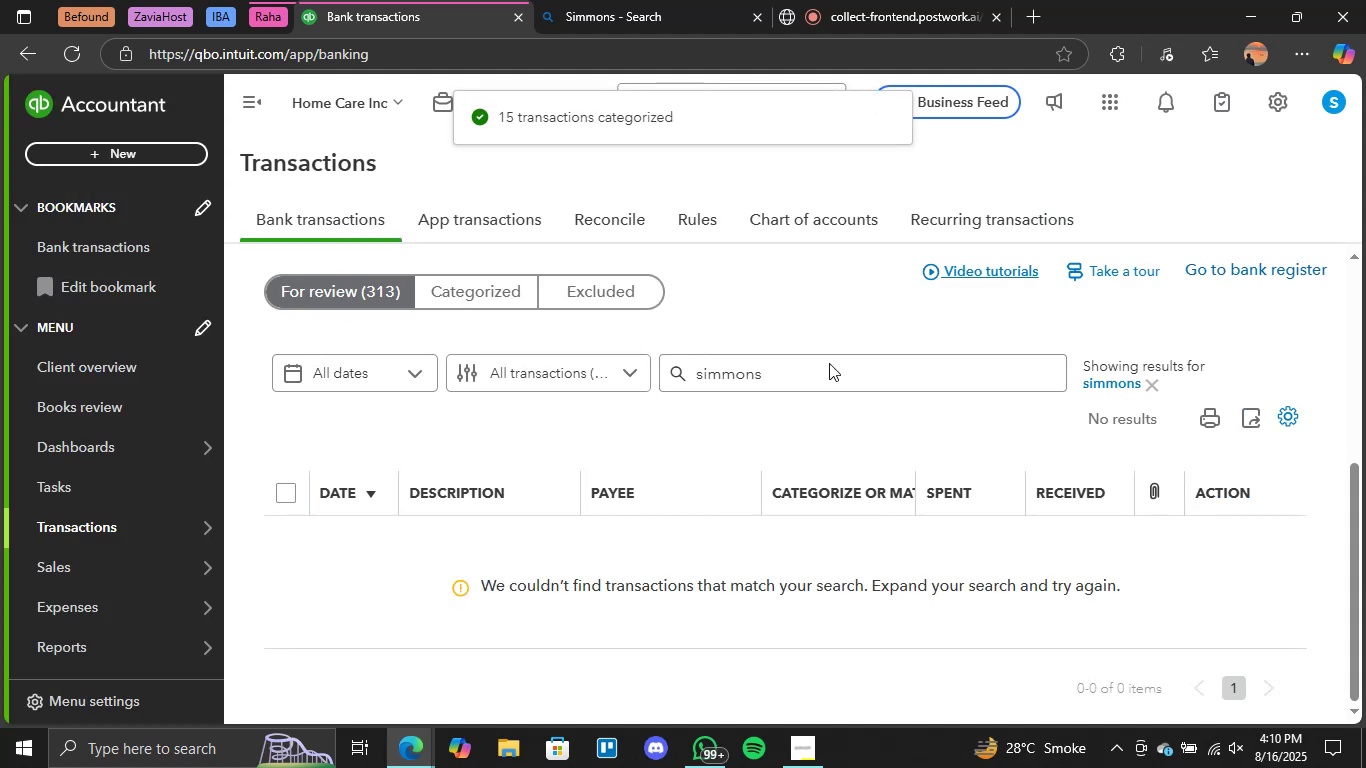 
wait(6.32)
 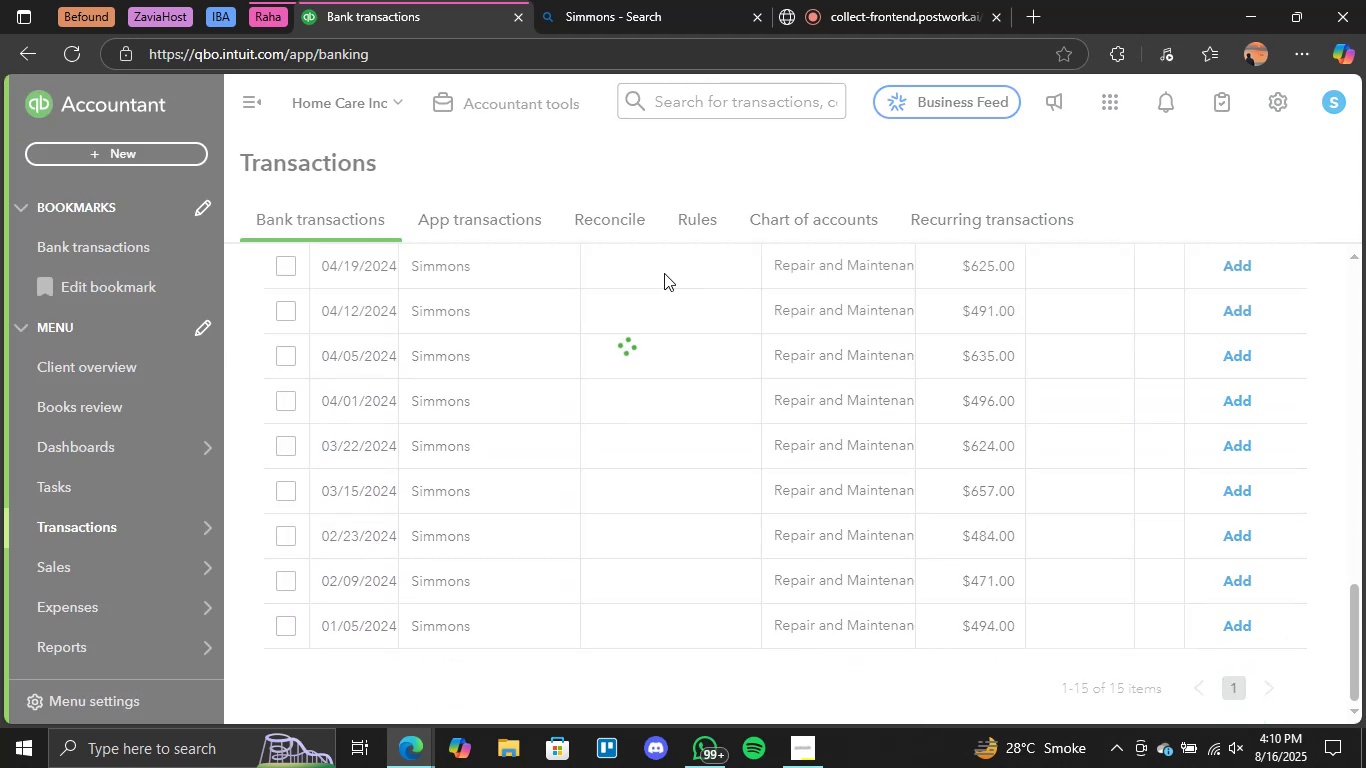 
left_click([1150, 389])
 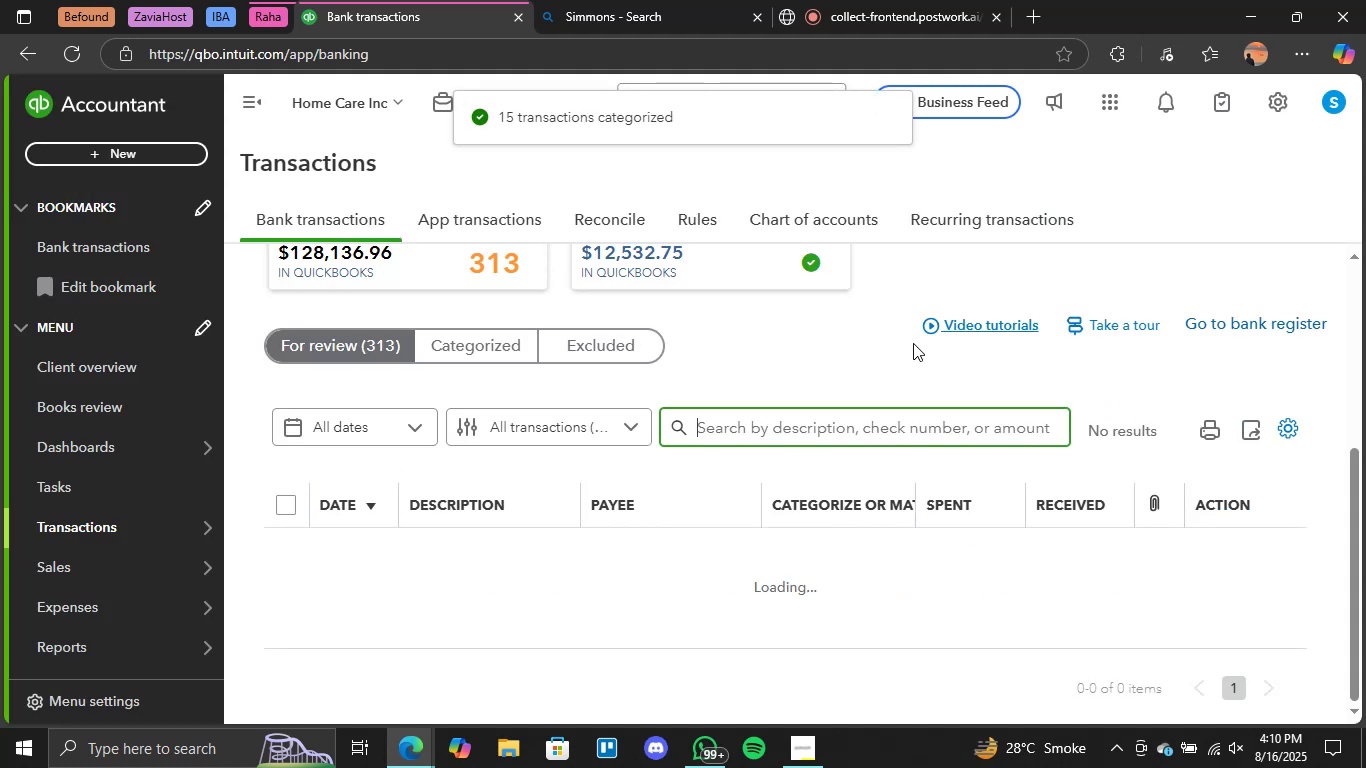 
scroll: coordinate [697, 395], scroll_direction: none, amount: 0.0
 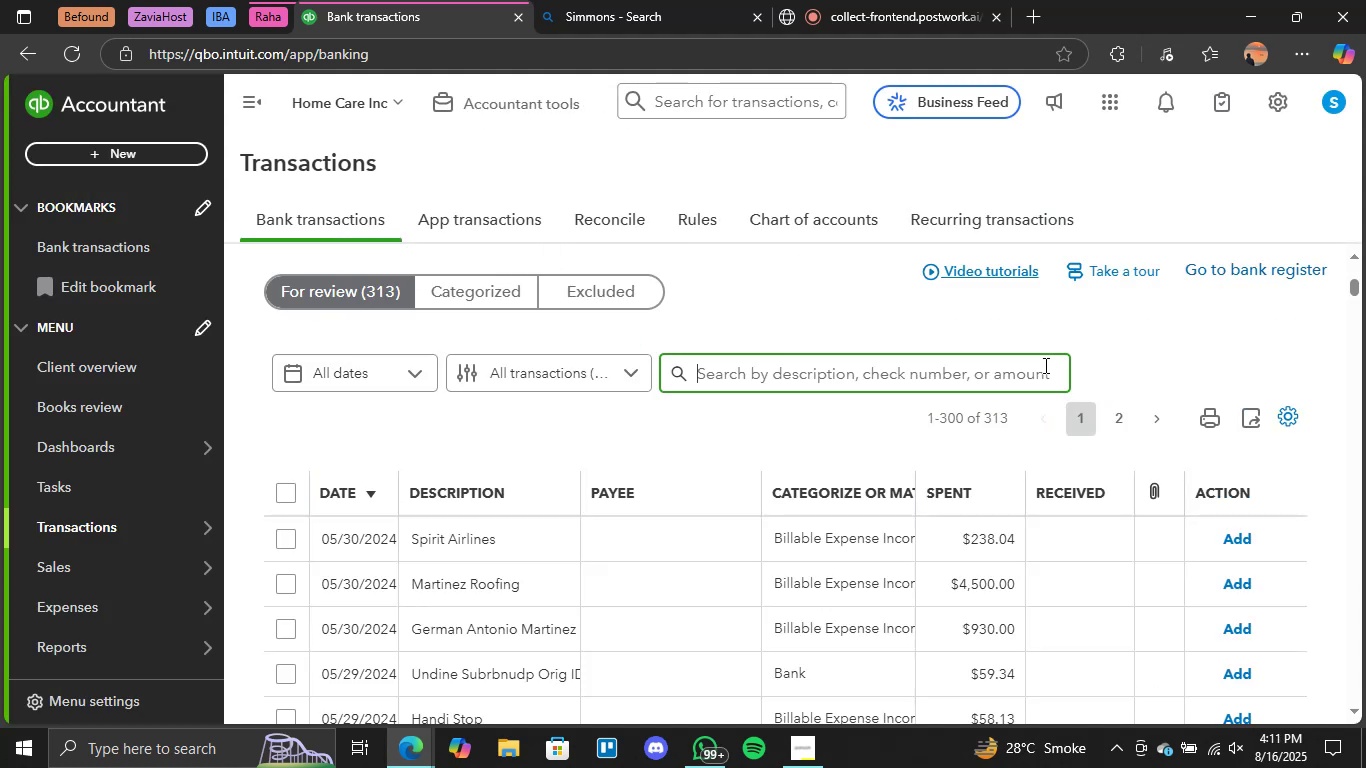 
scroll: coordinate [692, 534], scroll_direction: down, amount: 1.0
 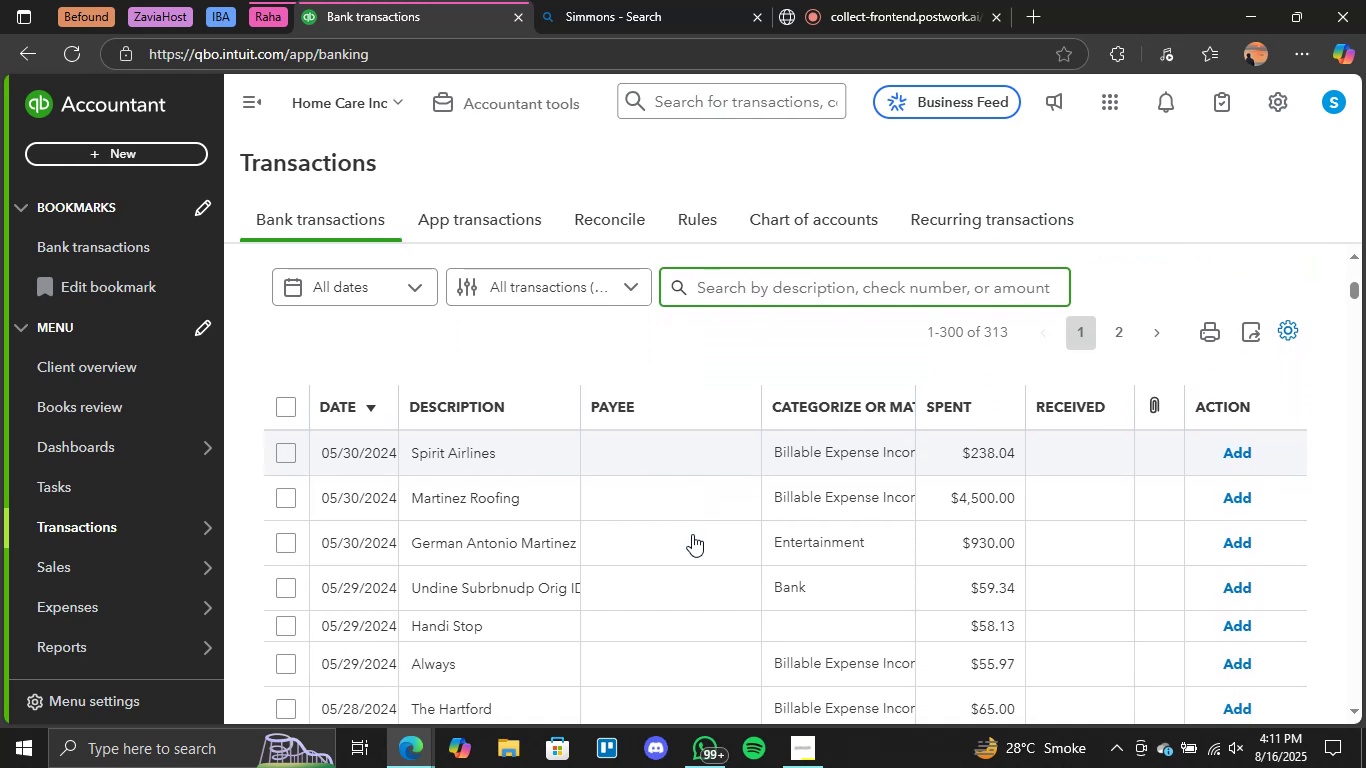 
scroll: coordinate [692, 534], scroll_direction: none, amount: 0.0
 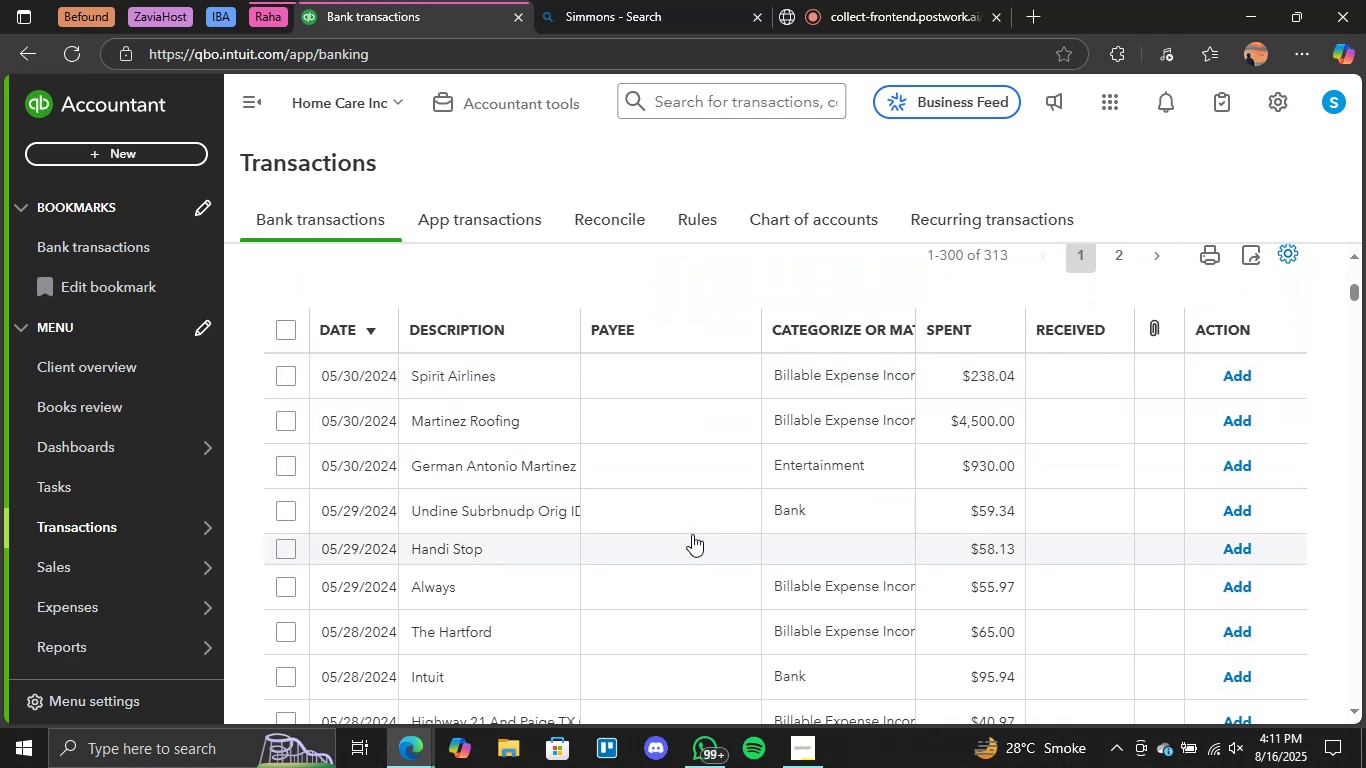 
scroll: coordinate [692, 534], scroll_direction: down, amount: 3.0
 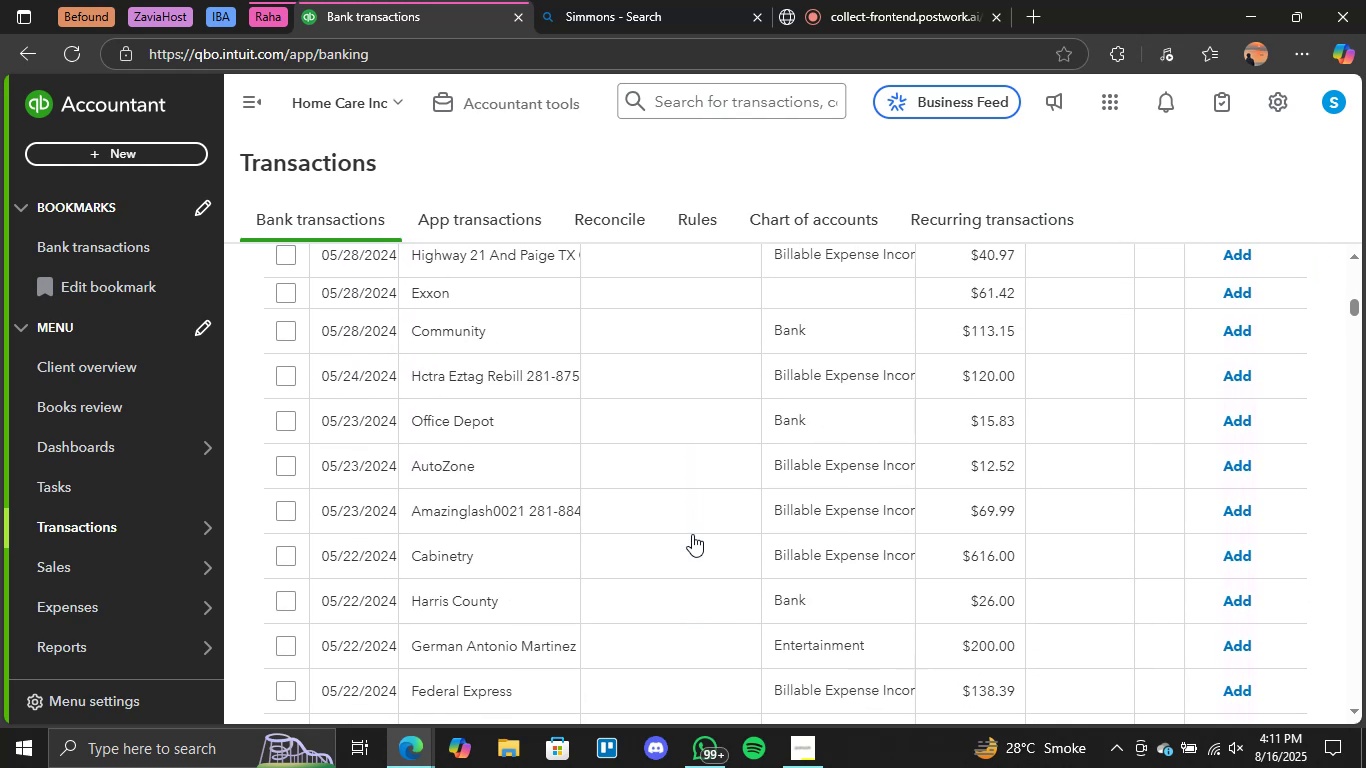 
scroll: coordinate [692, 534], scroll_direction: none, amount: 0.0
 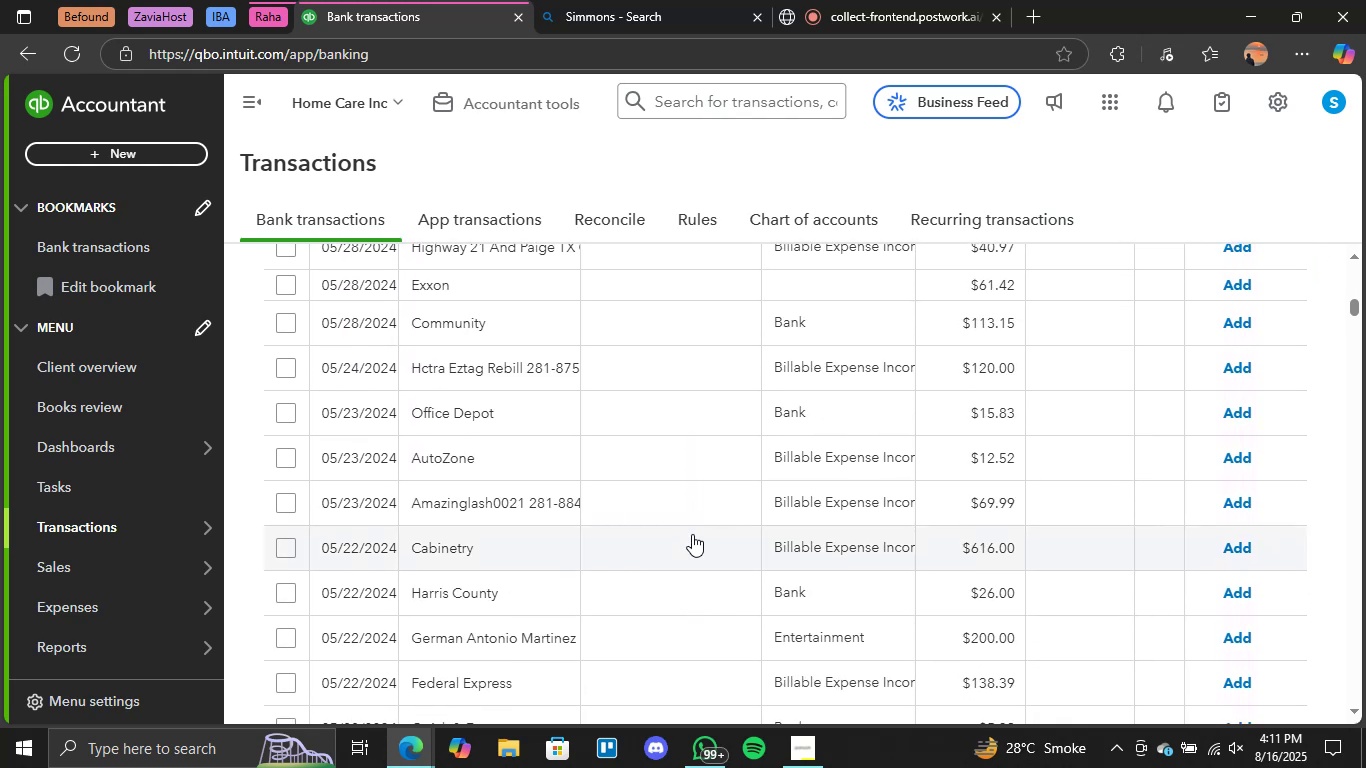 
scroll: coordinate [692, 534], scroll_direction: up, amount: 5.0
 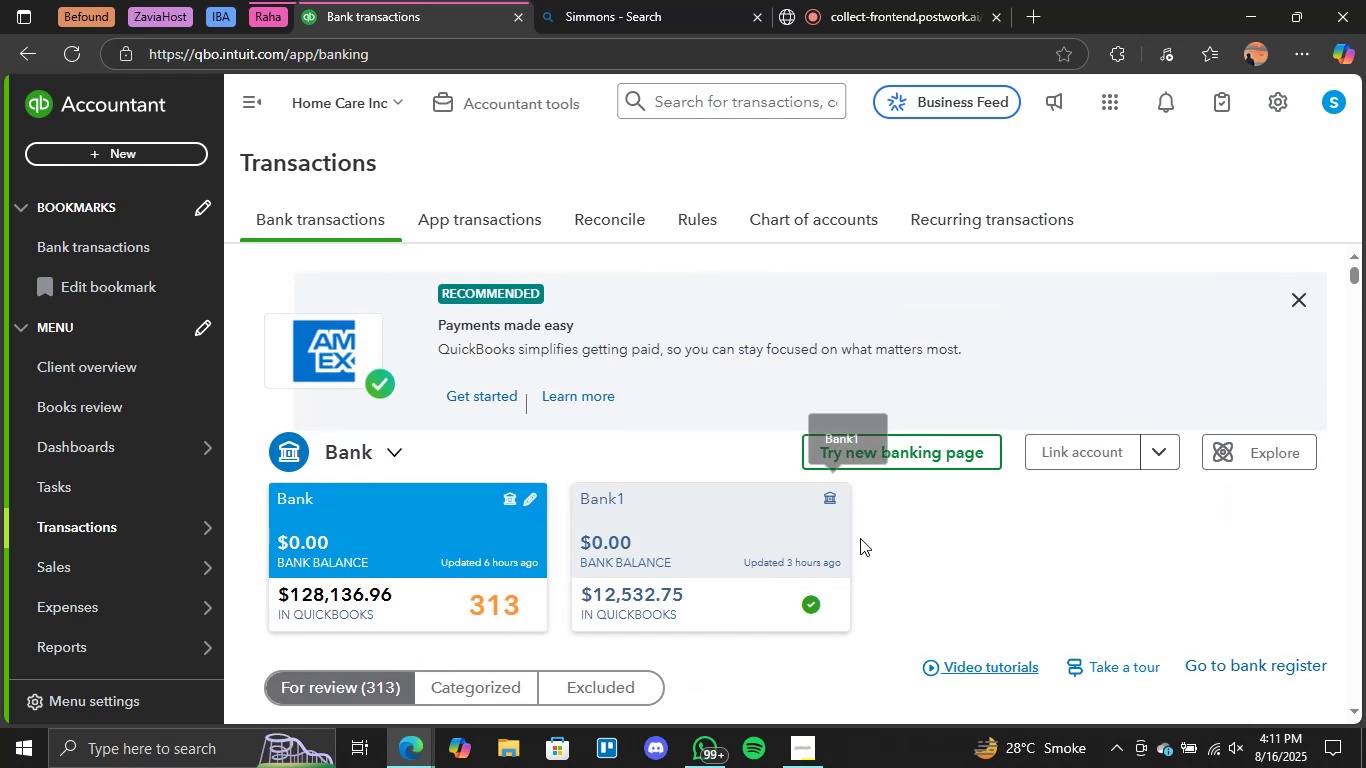 
scroll: coordinate [860, 538], scroll_direction: none, amount: 0.0
 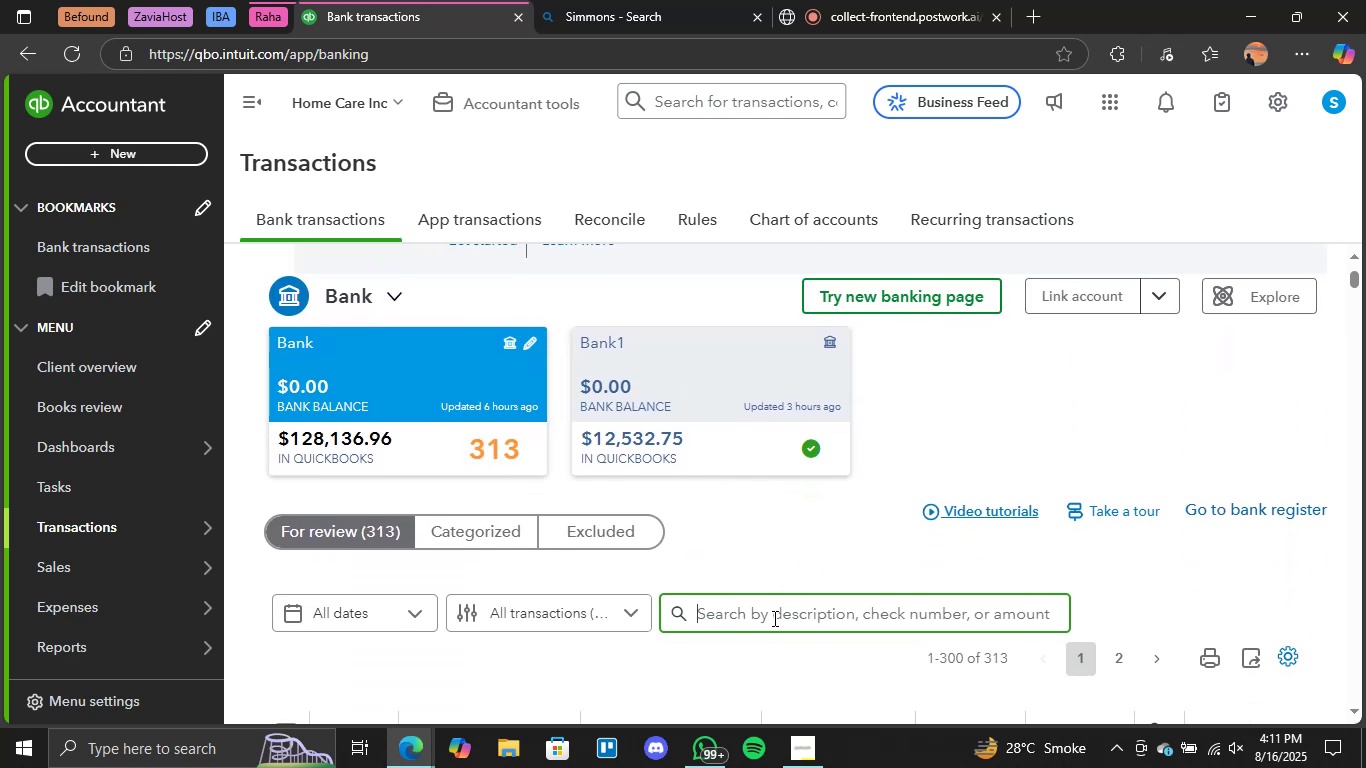 
left_click([772, 618])
 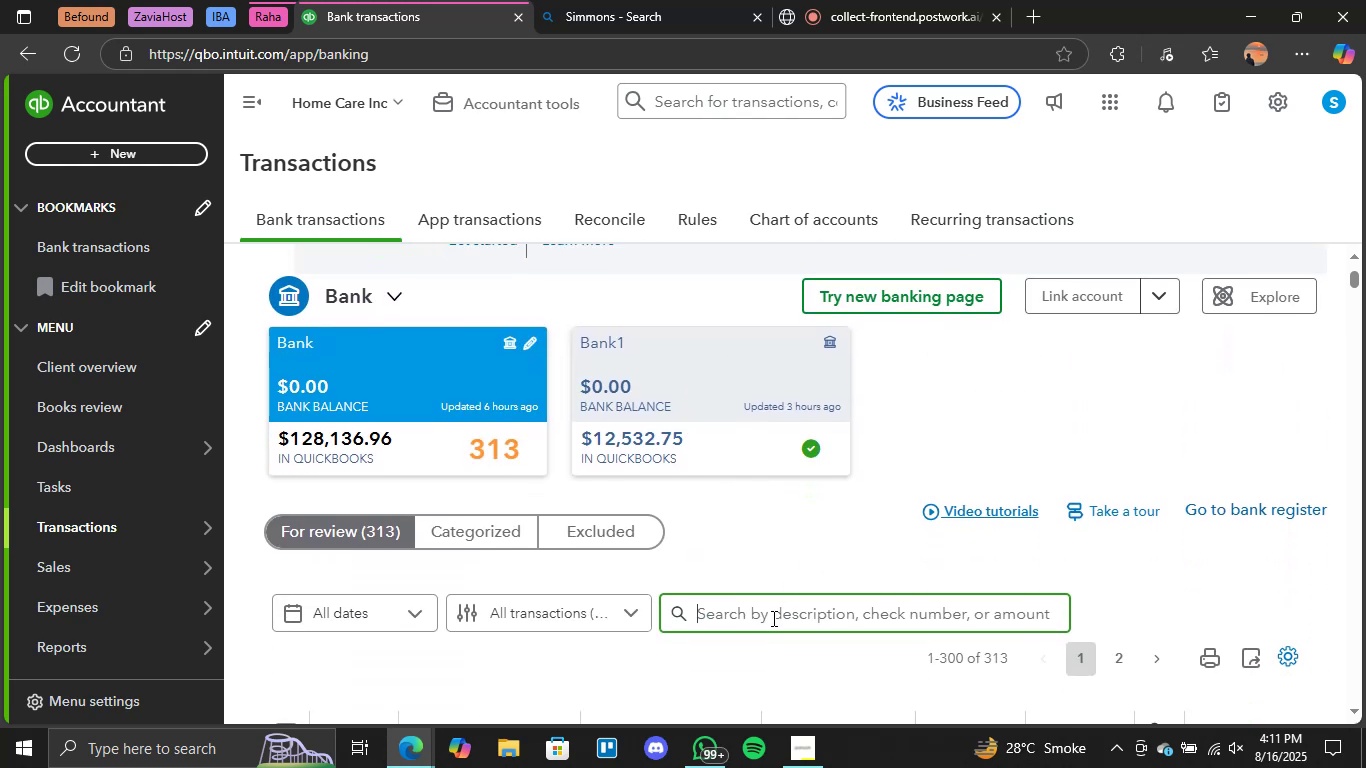 
type(office )
 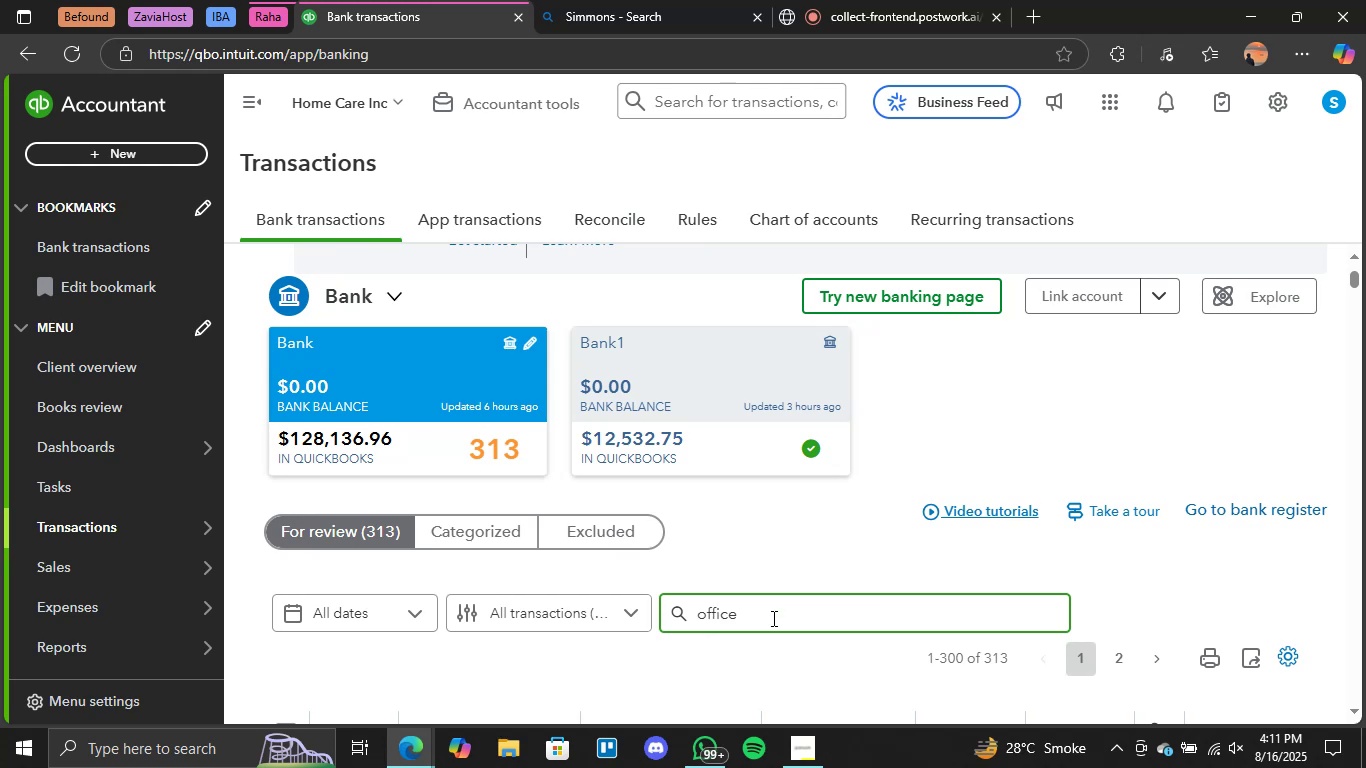 
key(Enter)
 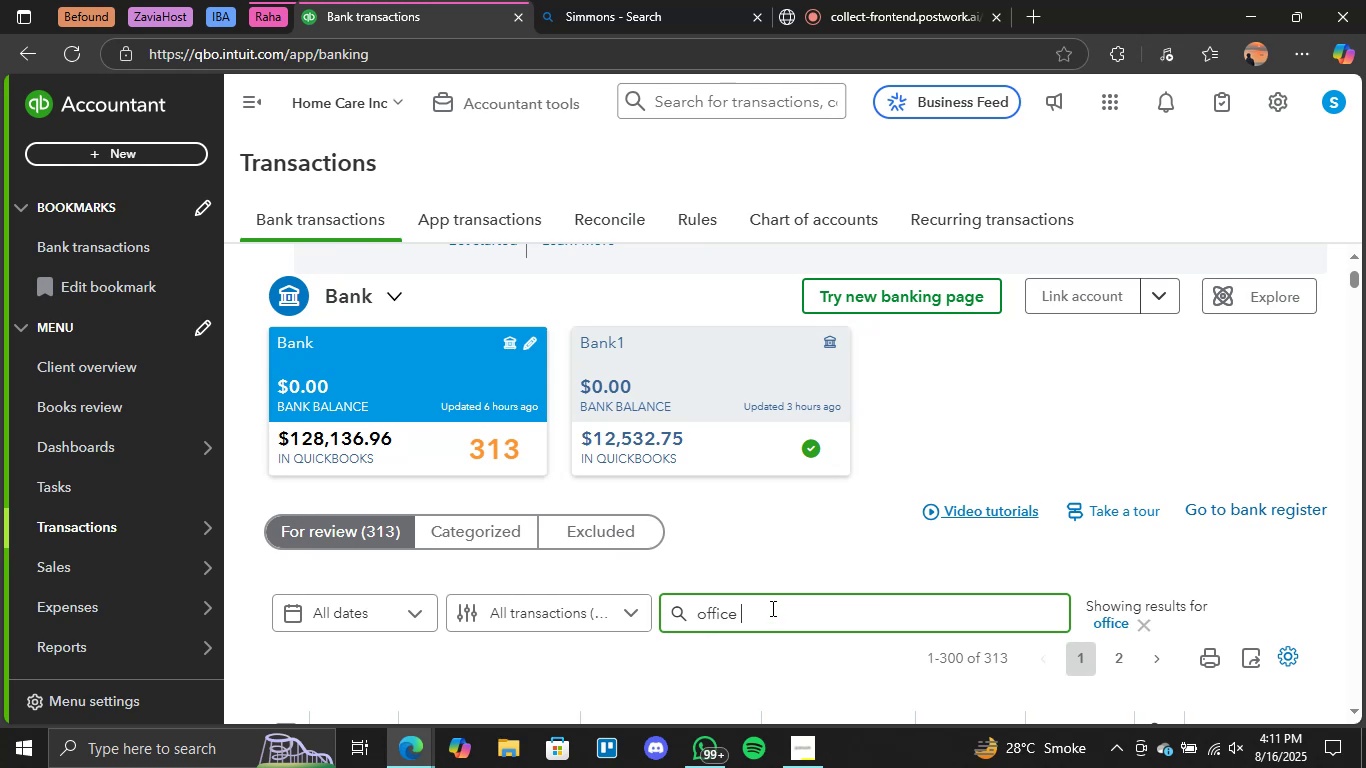 
scroll: coordinate [842, 534], scroll_direction: down, amount: 2.0
 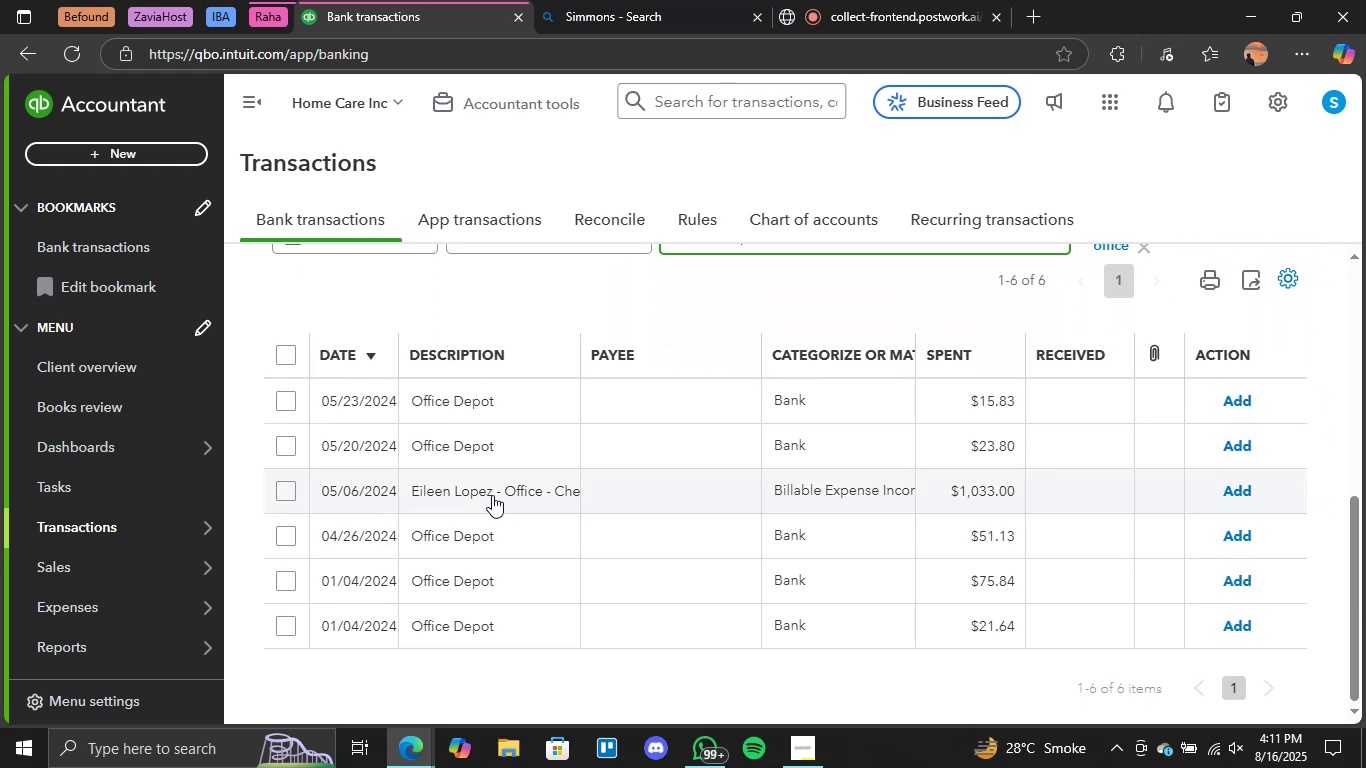 
left_click([492, 495])
 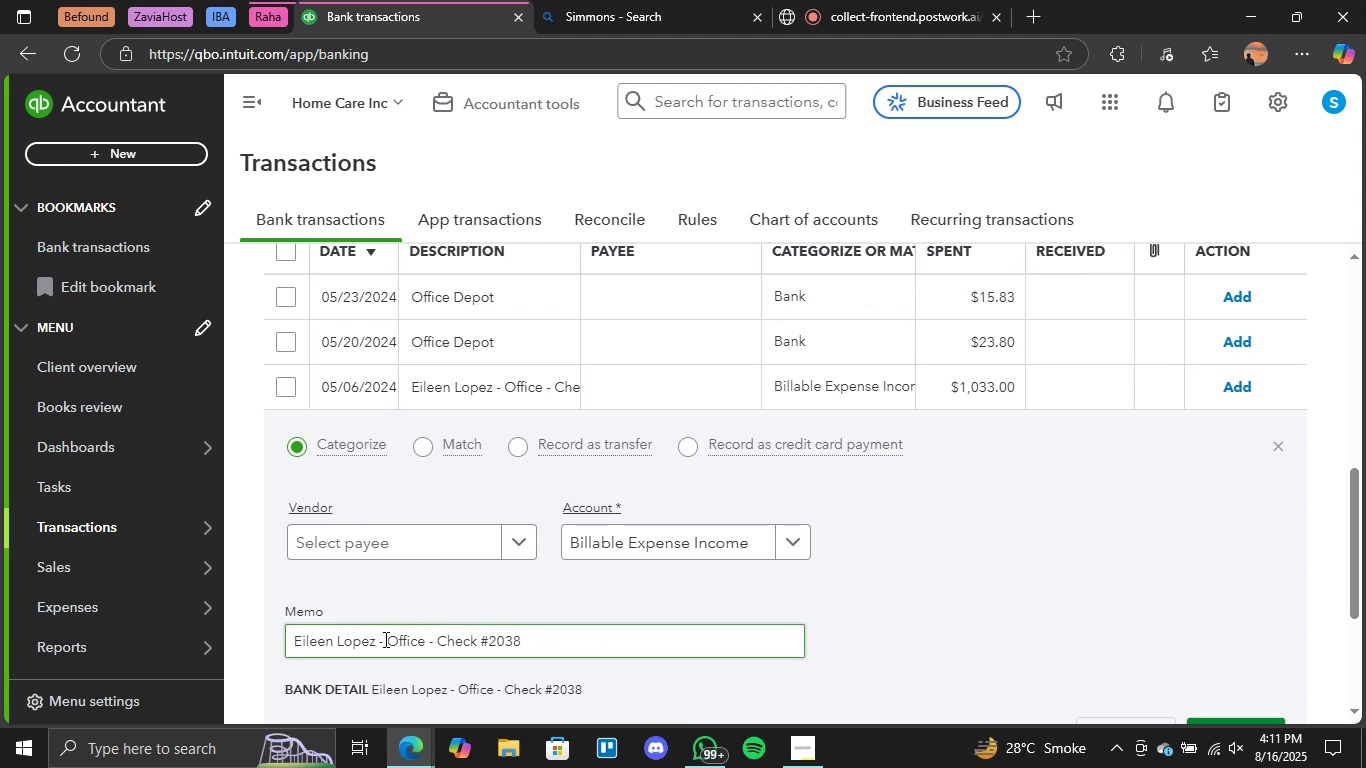 
wait(6.06)
 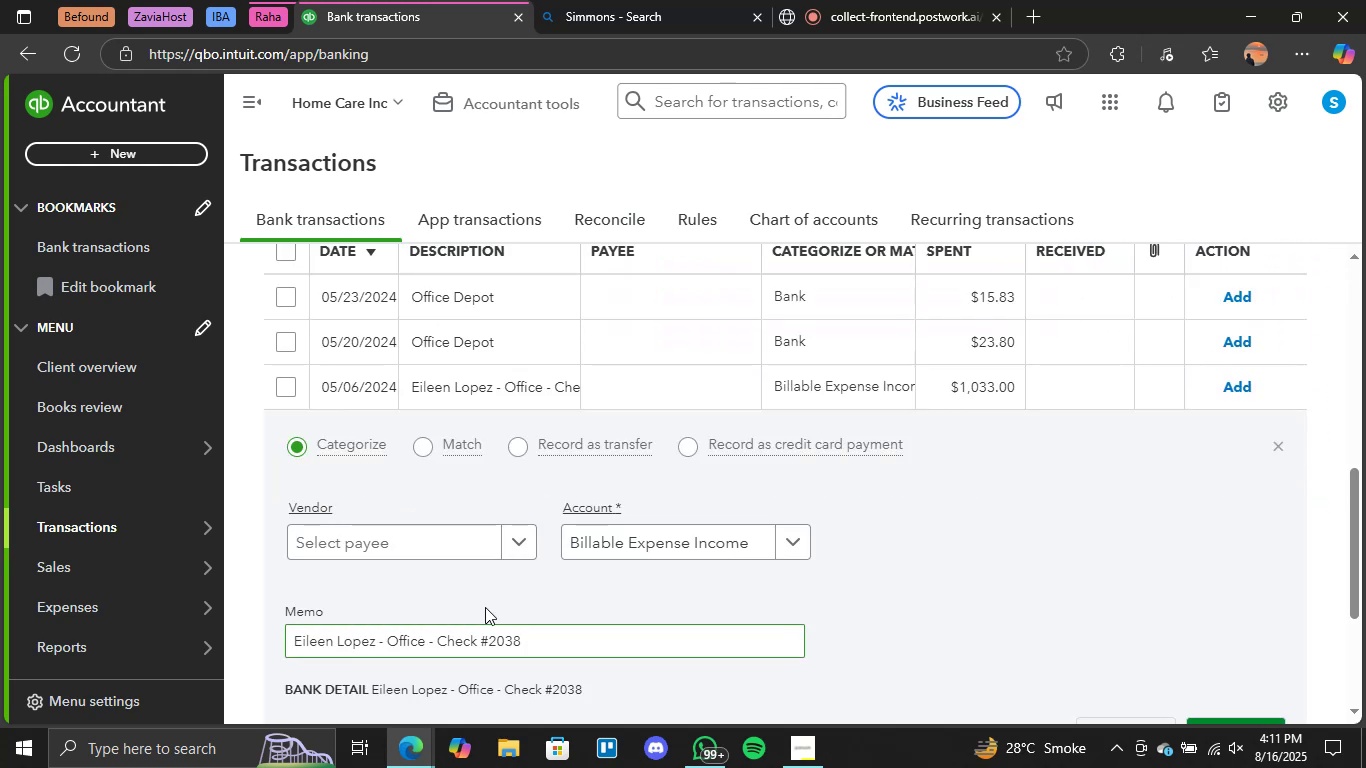 
left_click_drag(start_coordinate=[373, 642], to_coordinate=[266, 632])
 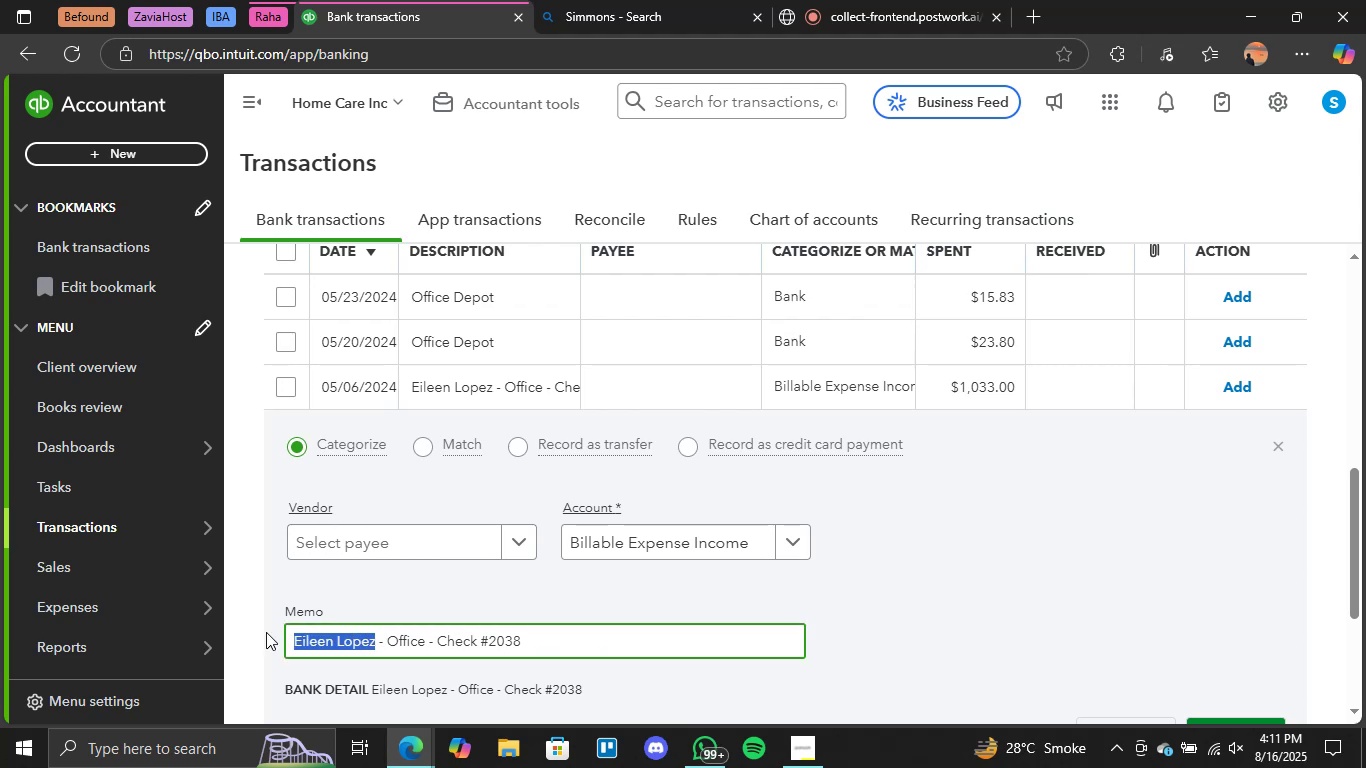 
key(Control+C)
 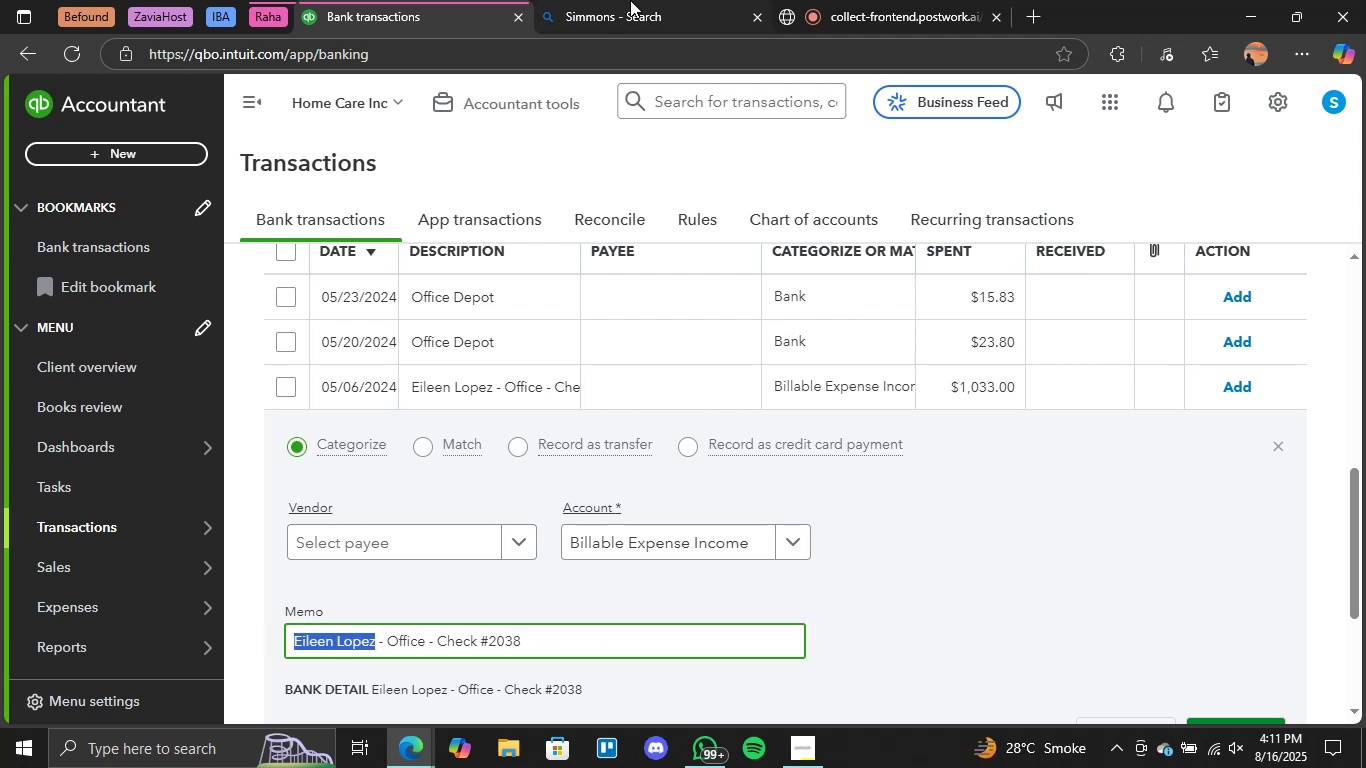 
left_click([630, 0])
 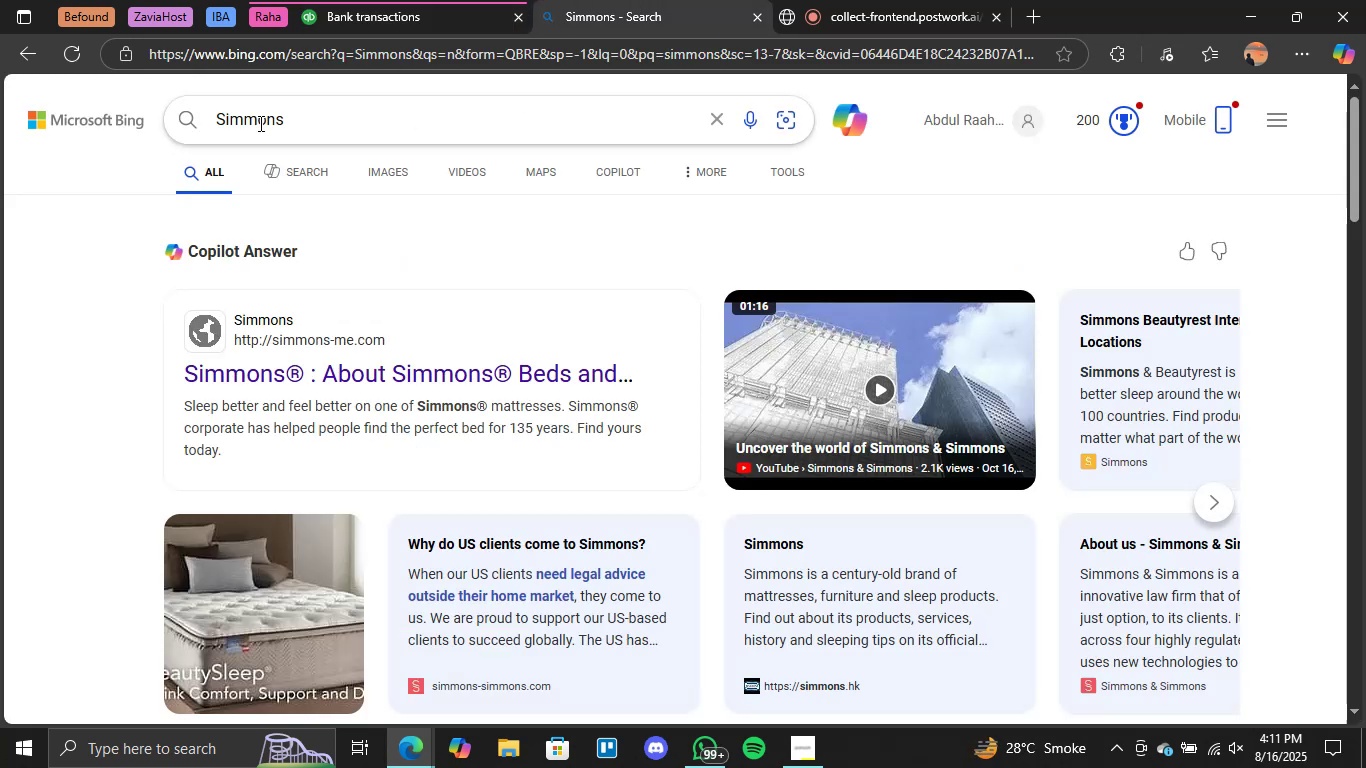 
double_click([259, 123])
 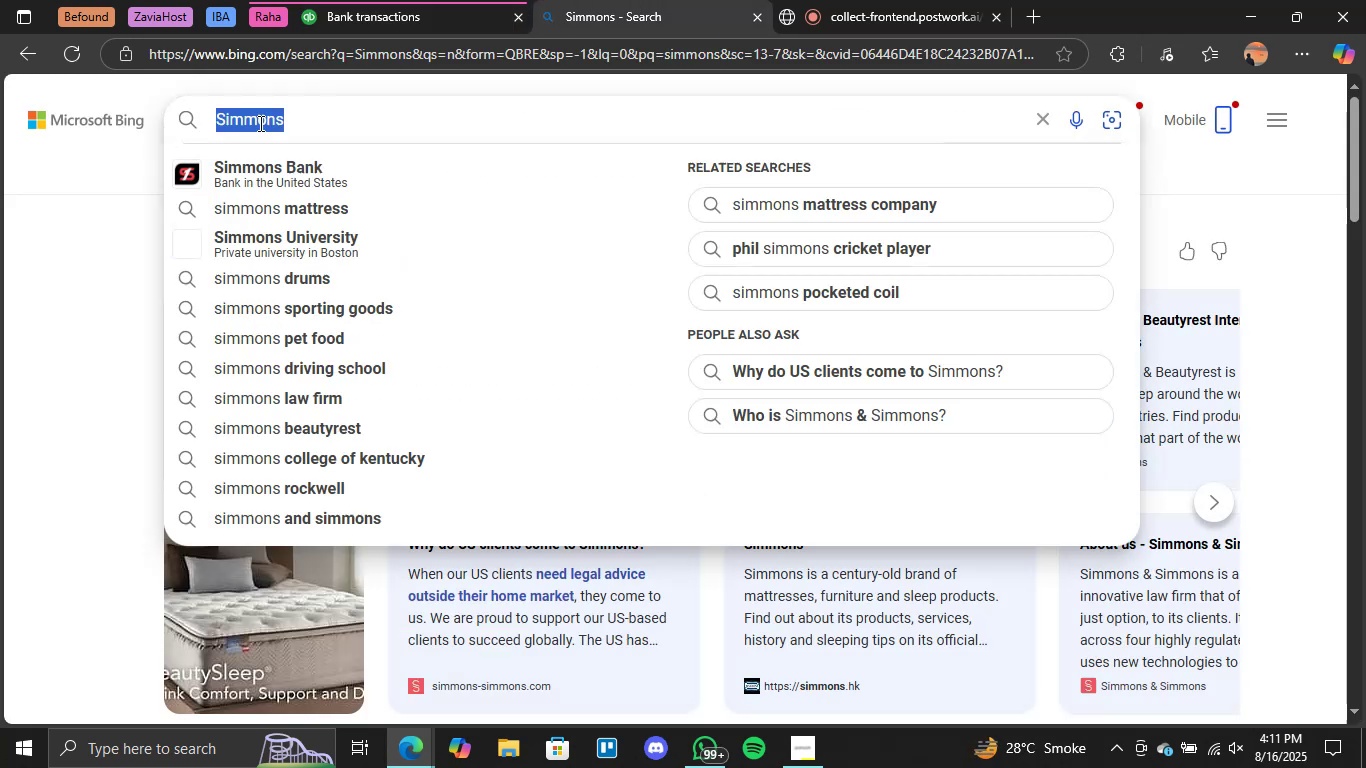 
triple_click([259, 123])
 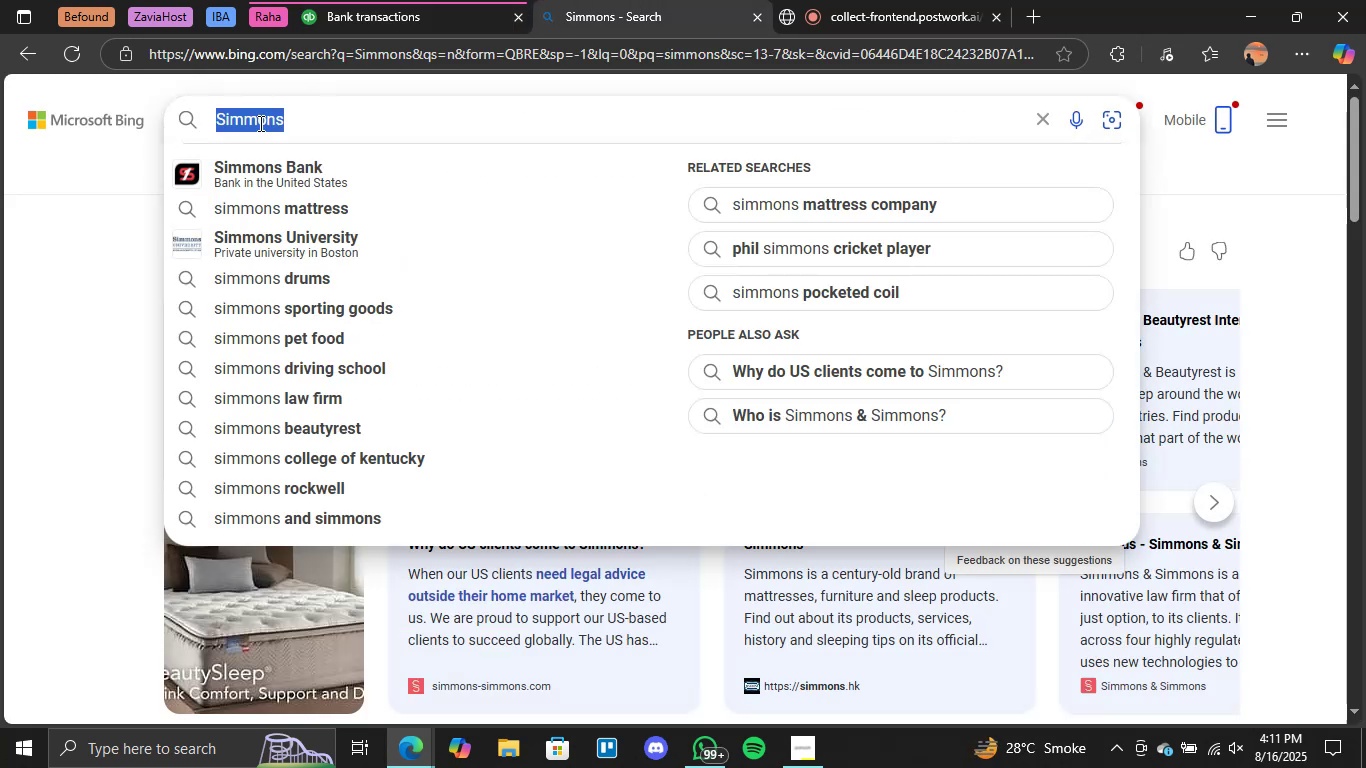 
key(Control+V)
 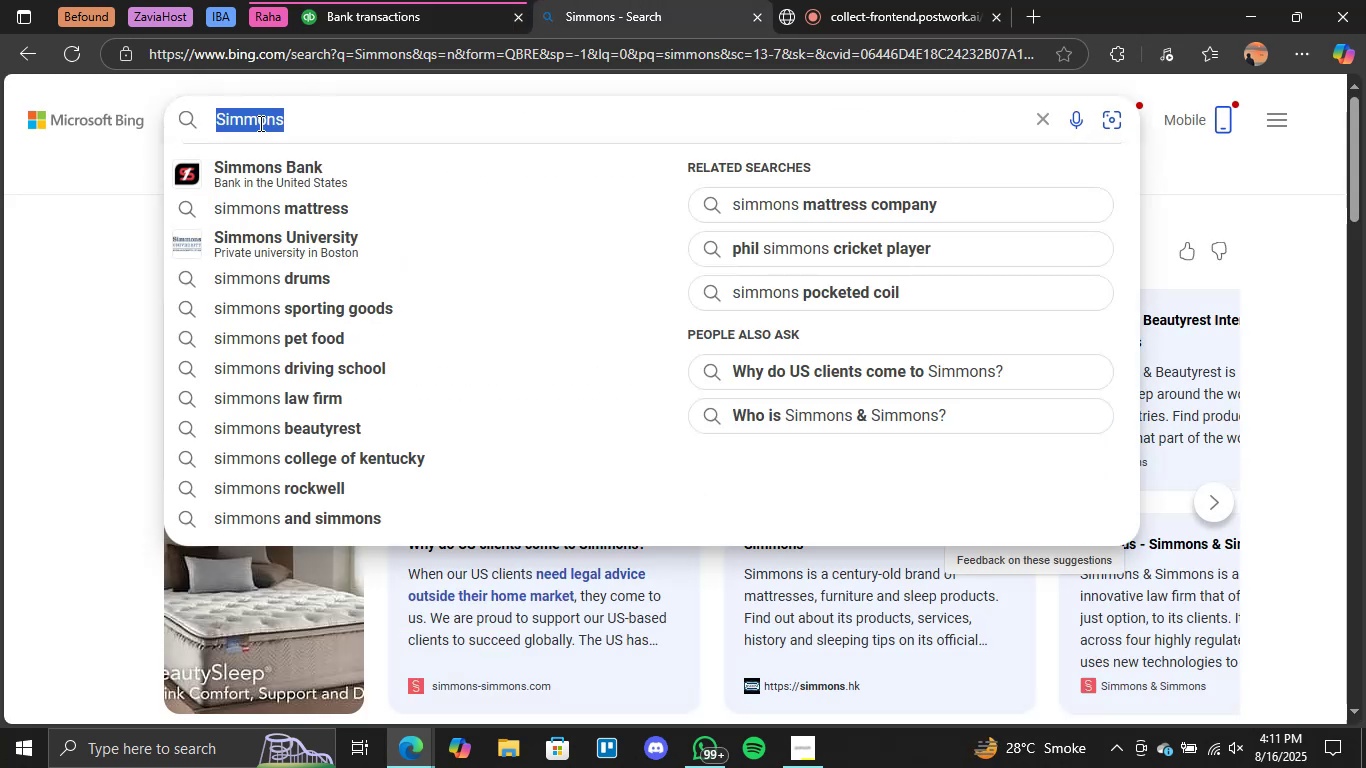 
key(Control+Enter)
 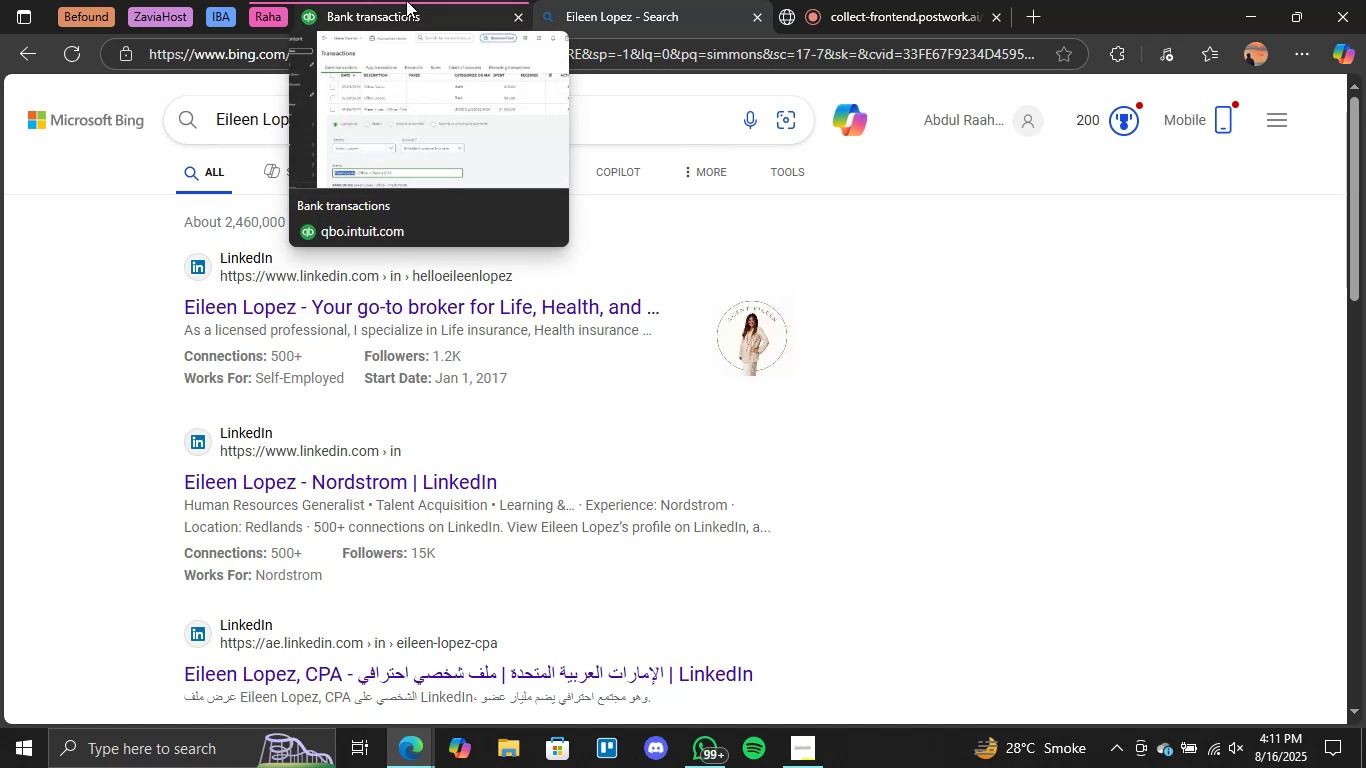 
wait(7.2)
 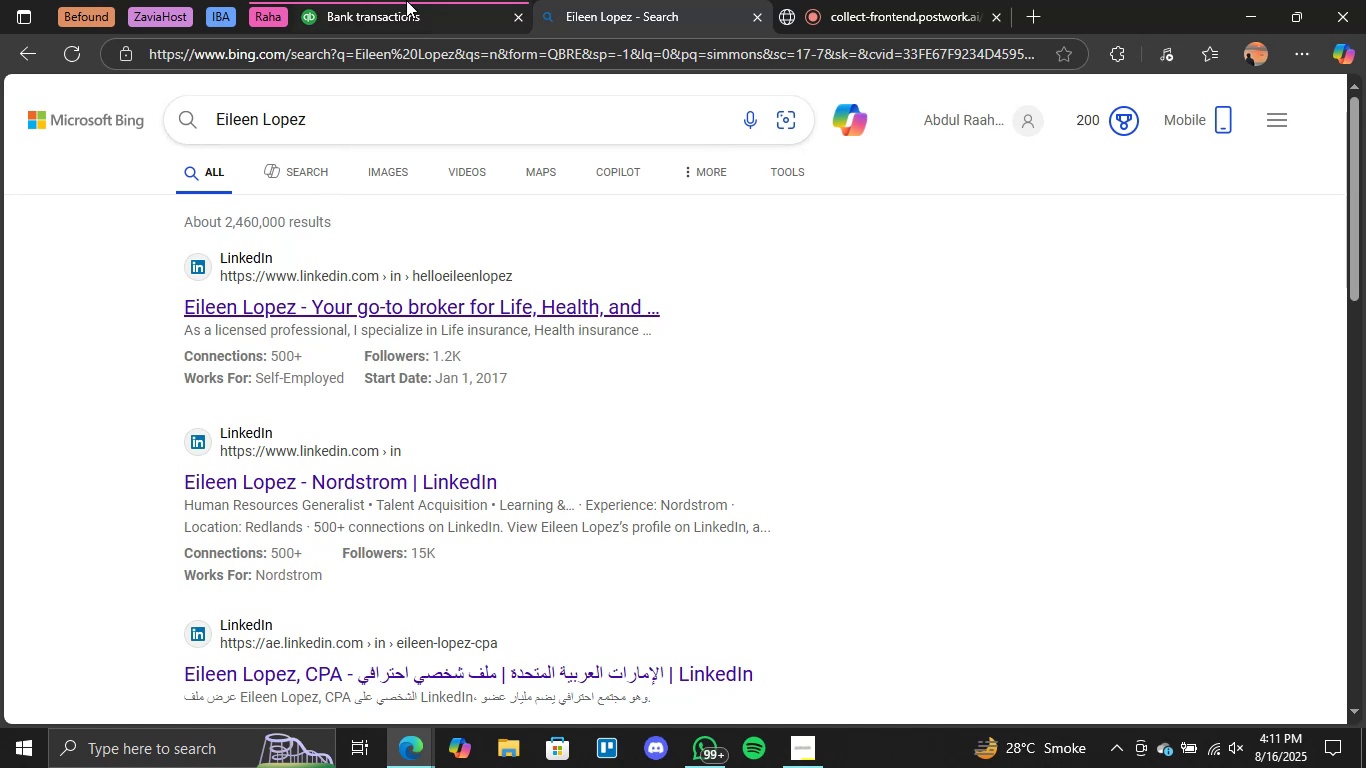 
left_click([406, 0])
 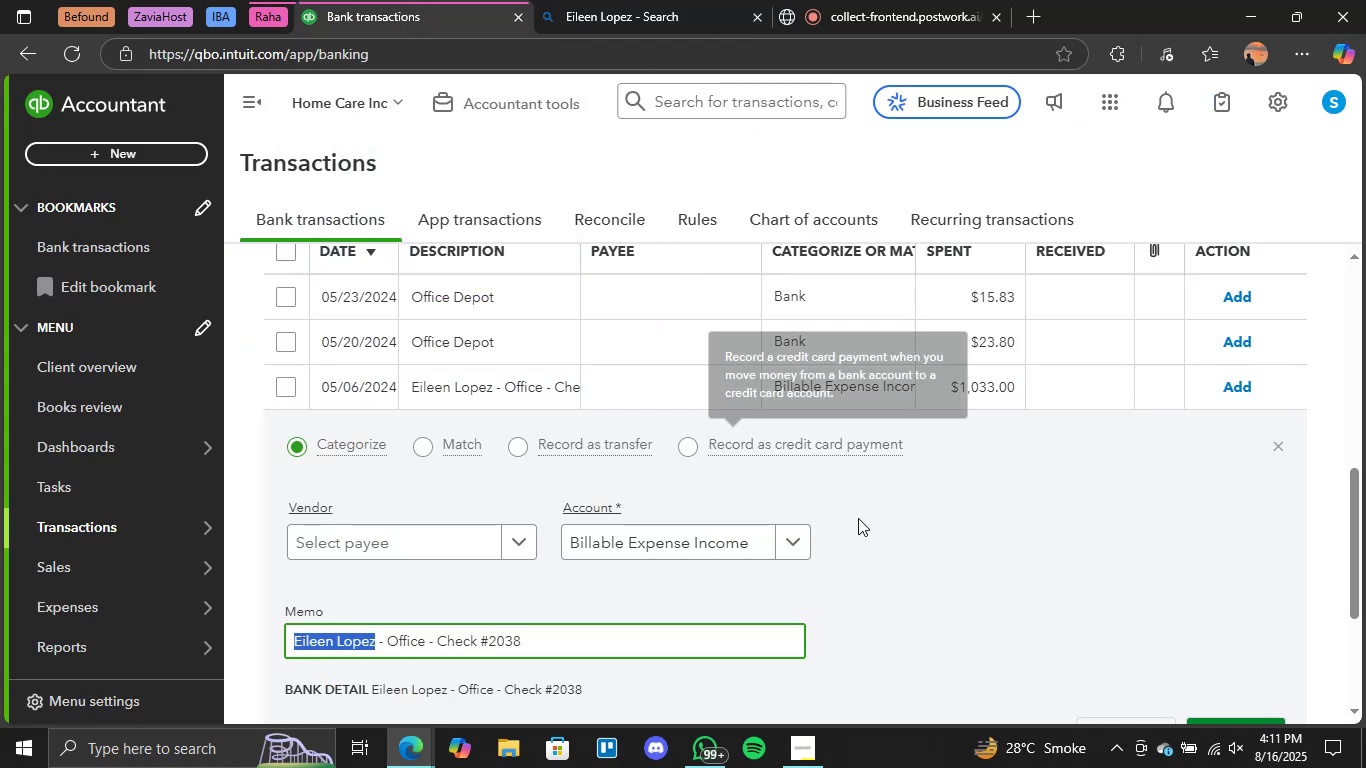 
left_click([858, 518])
 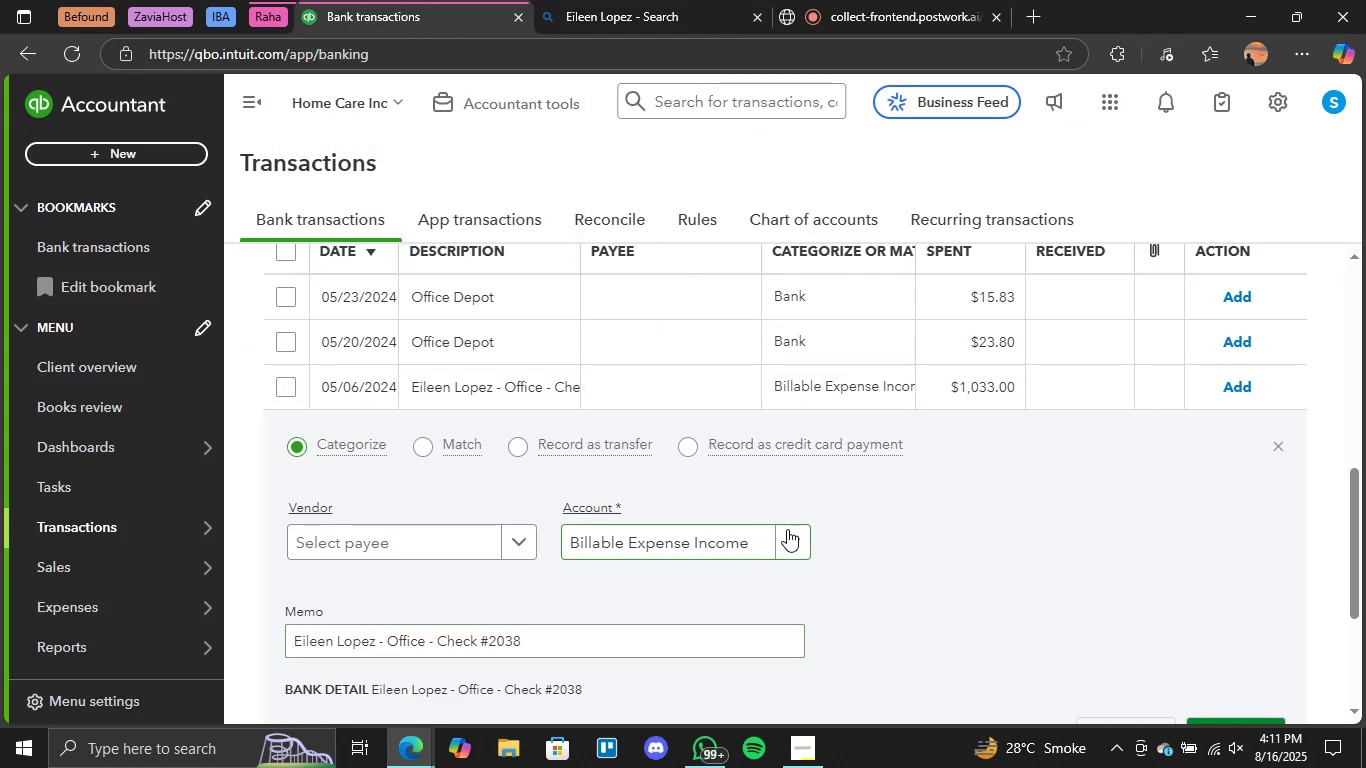 
left_click([787, 529])
 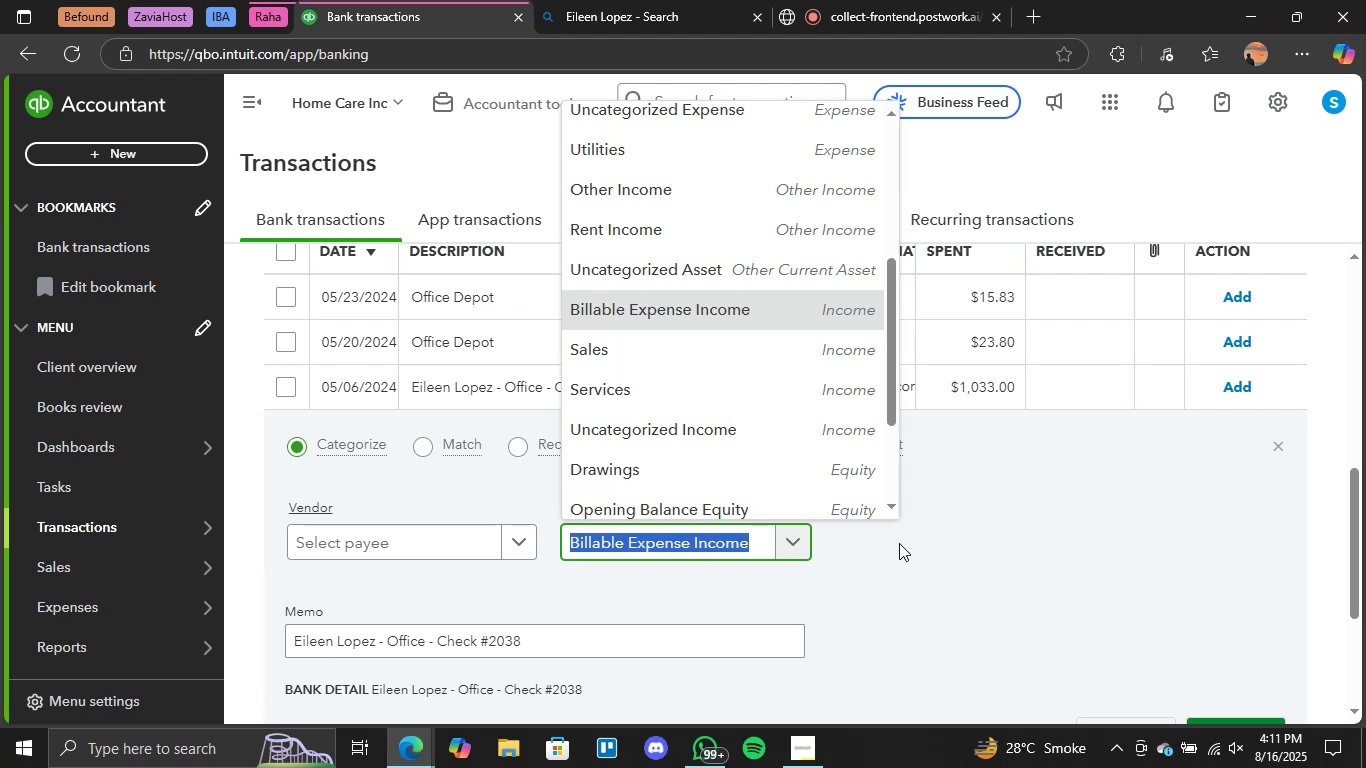 
left_click([899, 543])
 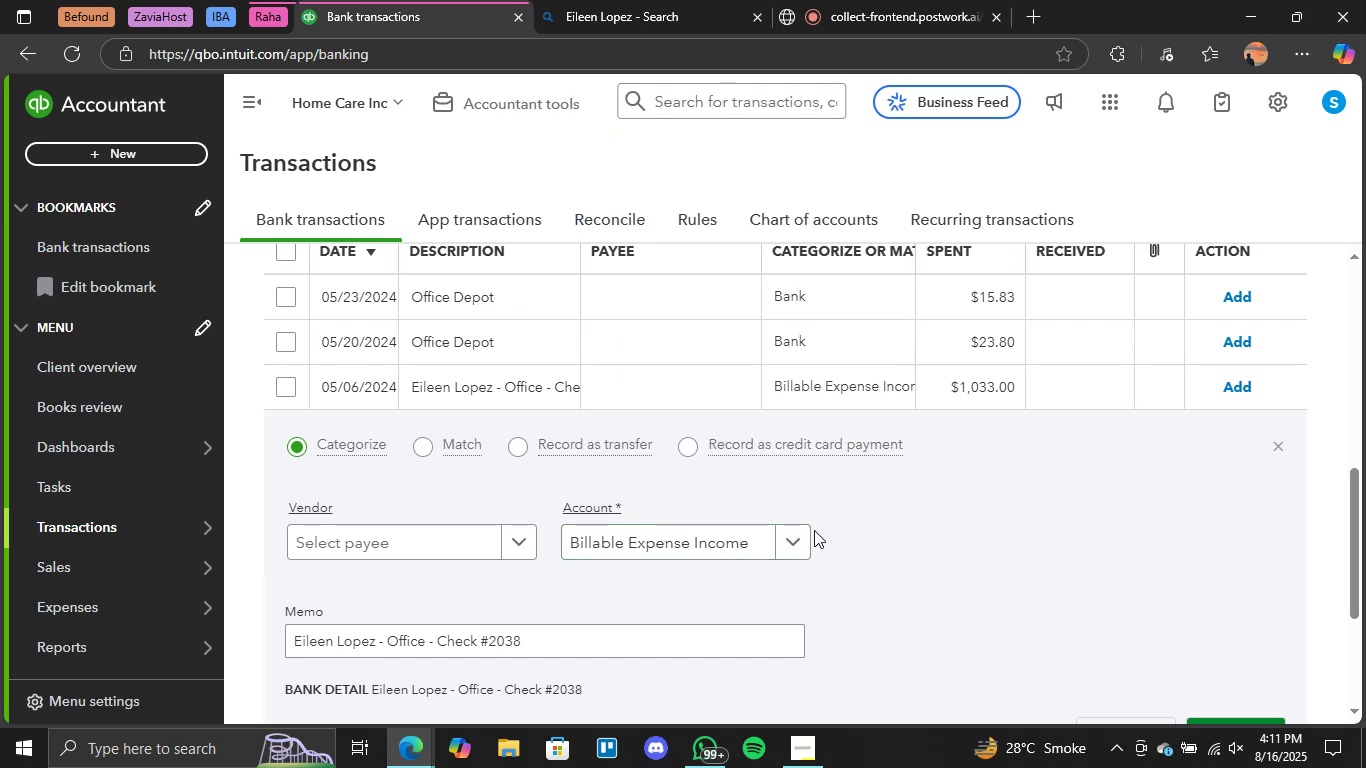 
left_click([787, 534])
 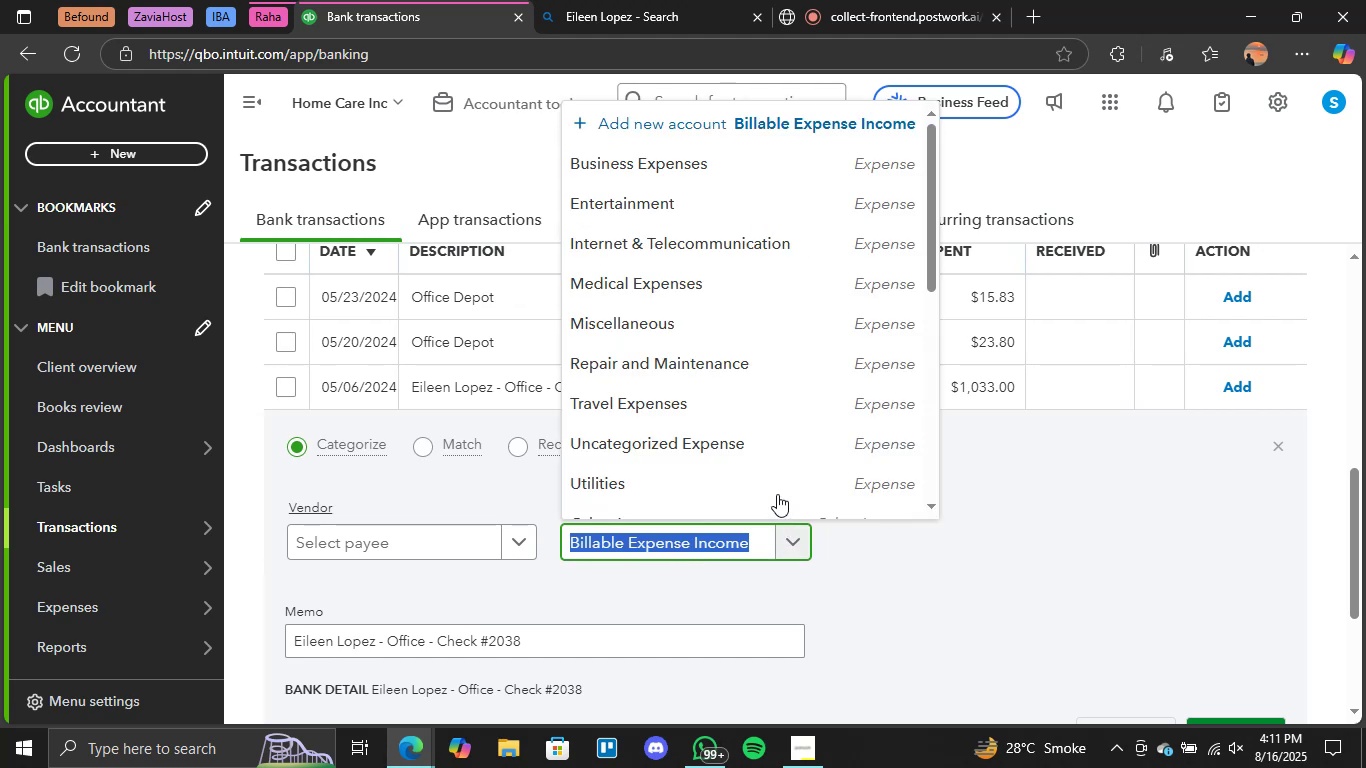 
mouse_move([700, 348])
 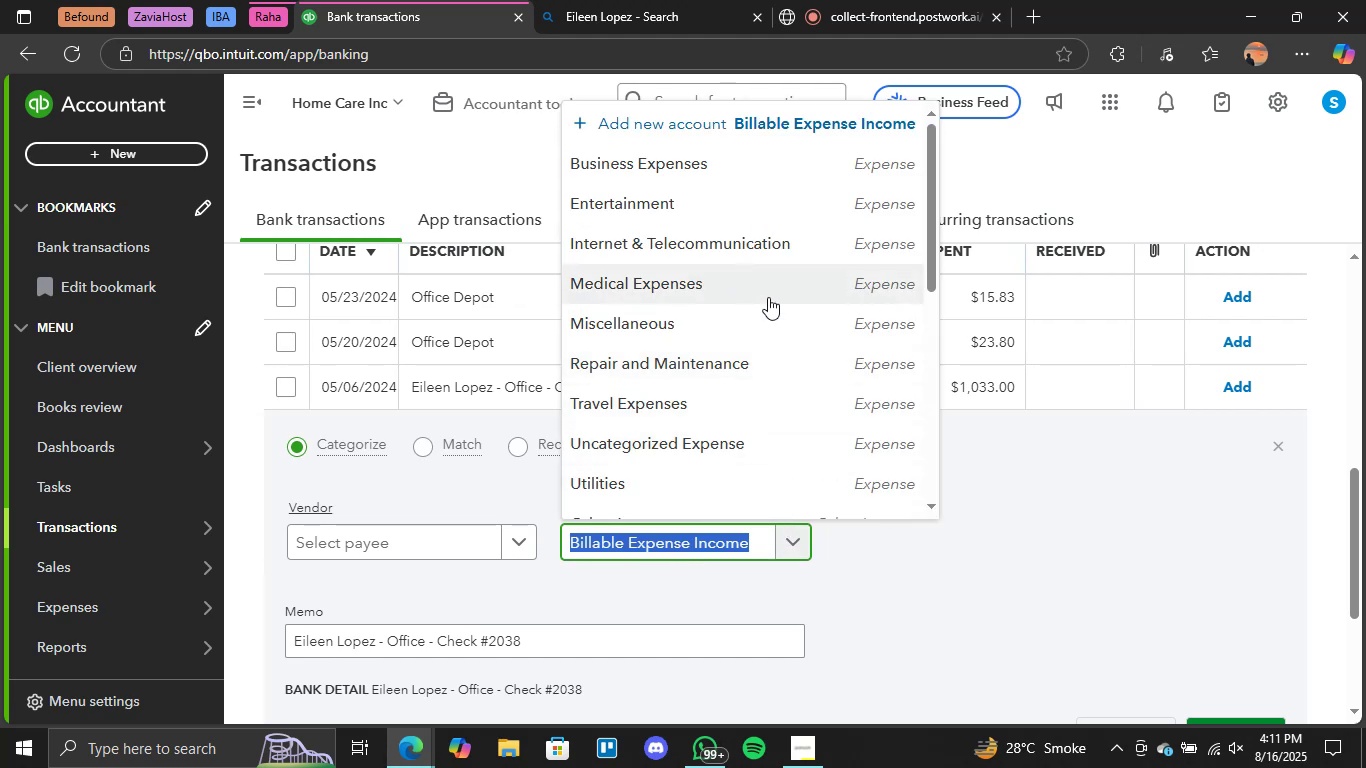 
scroll: coordinate [747, 390], scroll_direction: none, amount: 0.0
 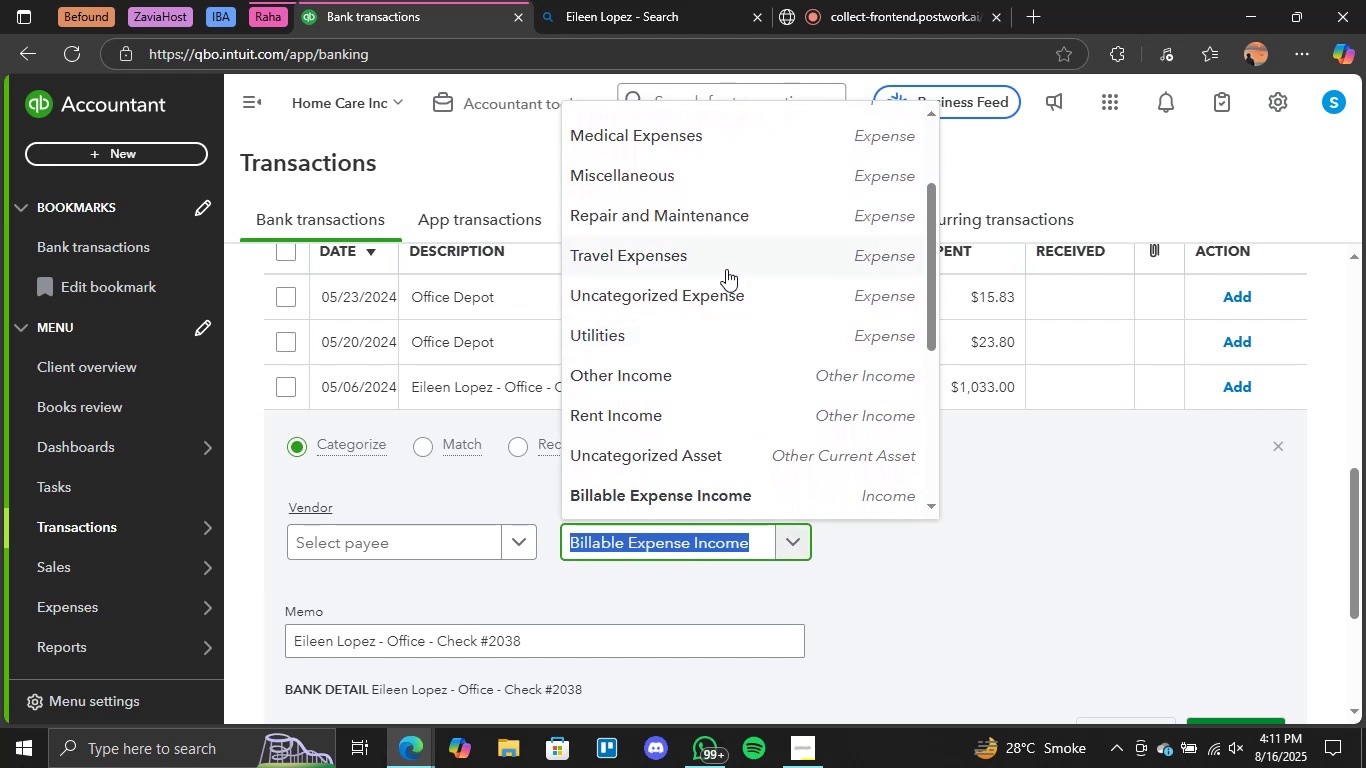 
scroll: coordinate [726, 269], scroll_direction: down, amount: 1.0
 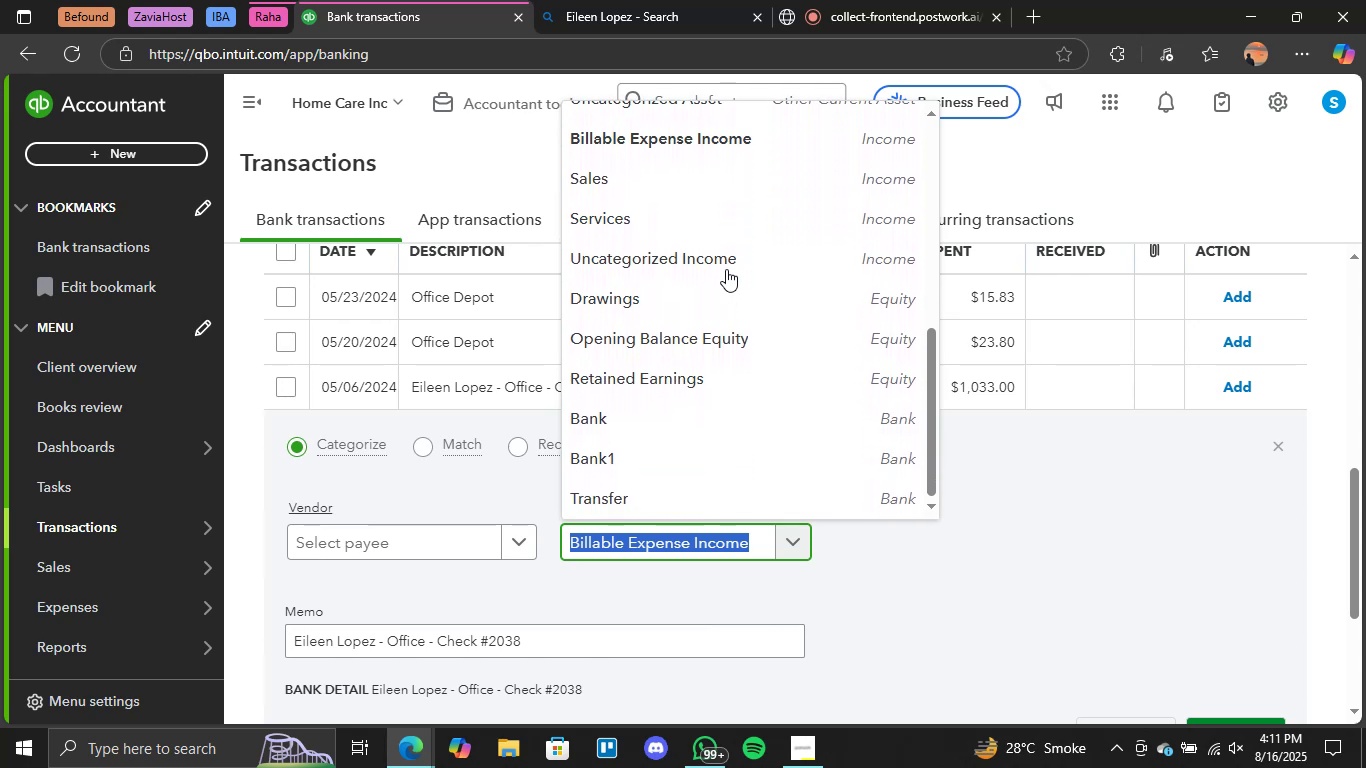 
scroll: coordinate [726, 269], scroll_direction: up, amount: 1.0
 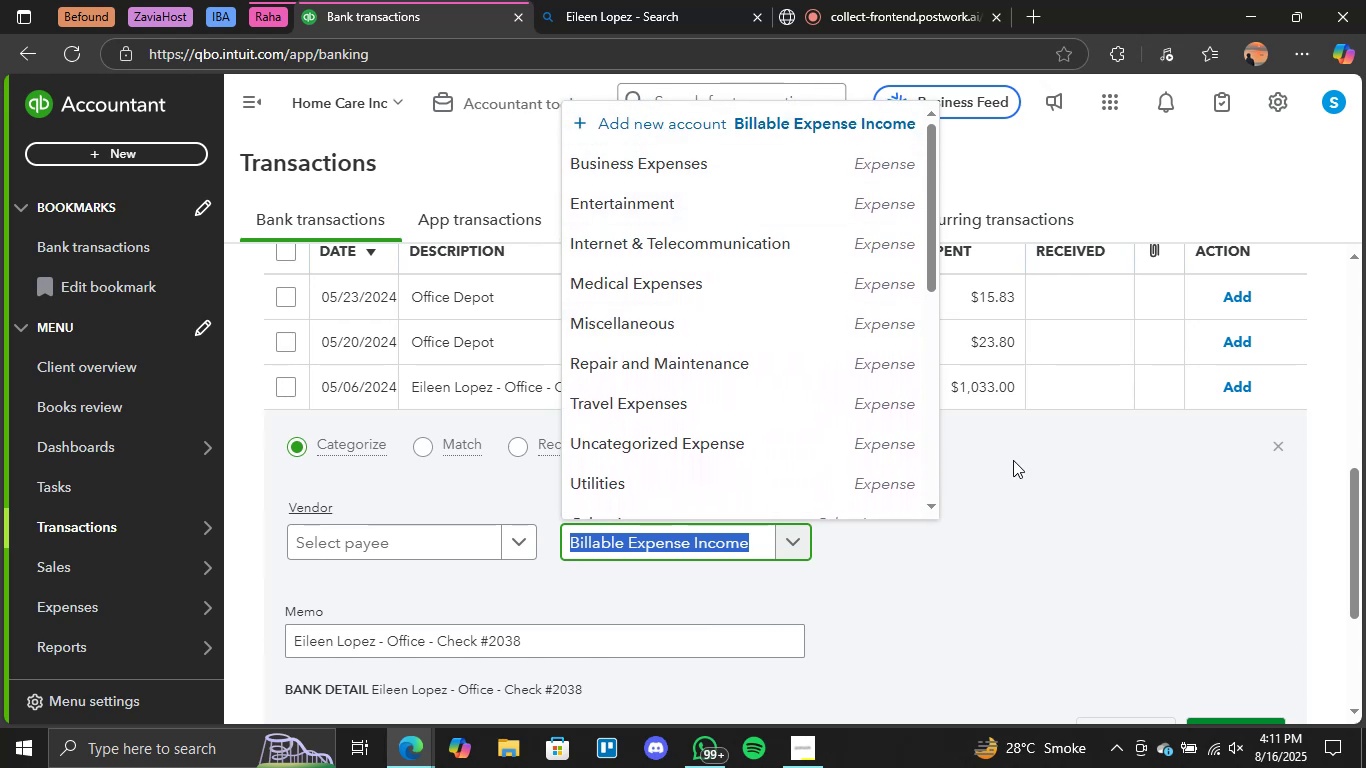 
left_click([1035, 506])
 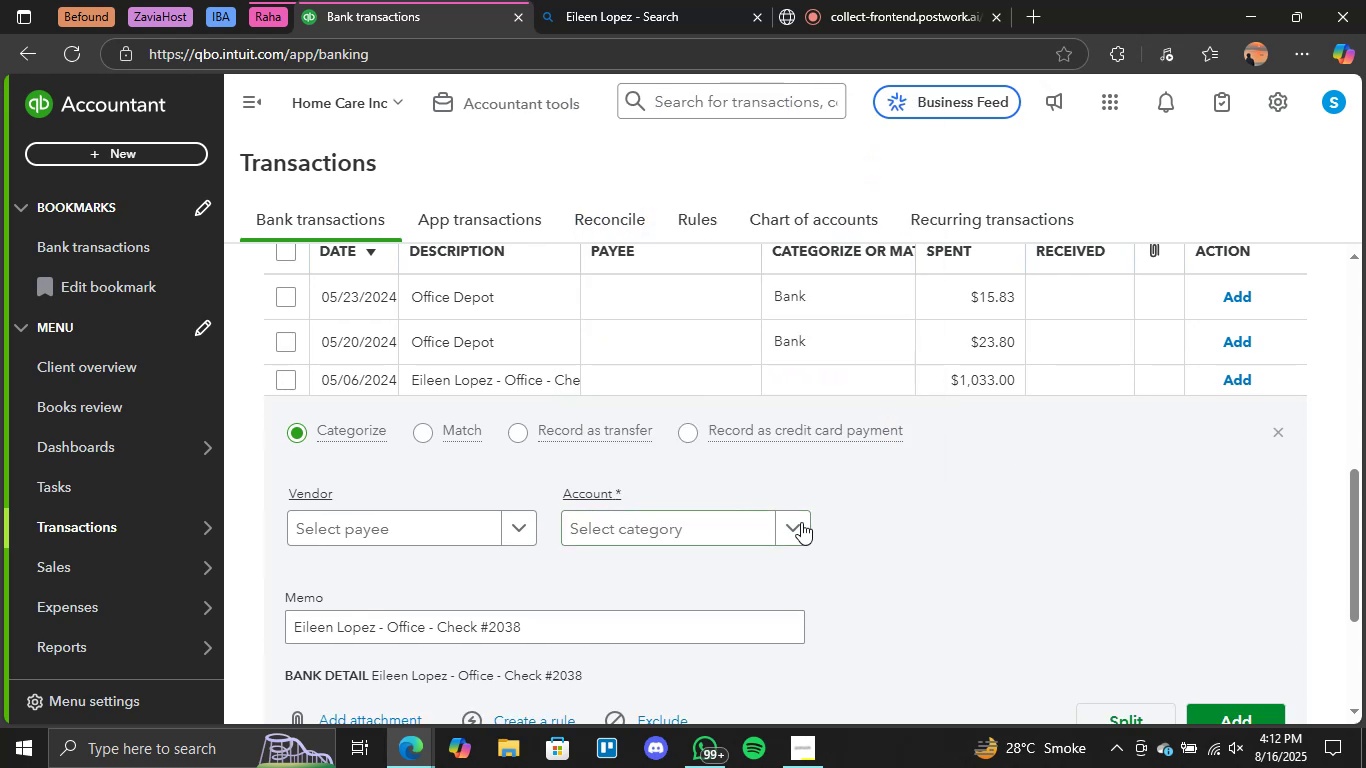 
left_click([799, 522])
 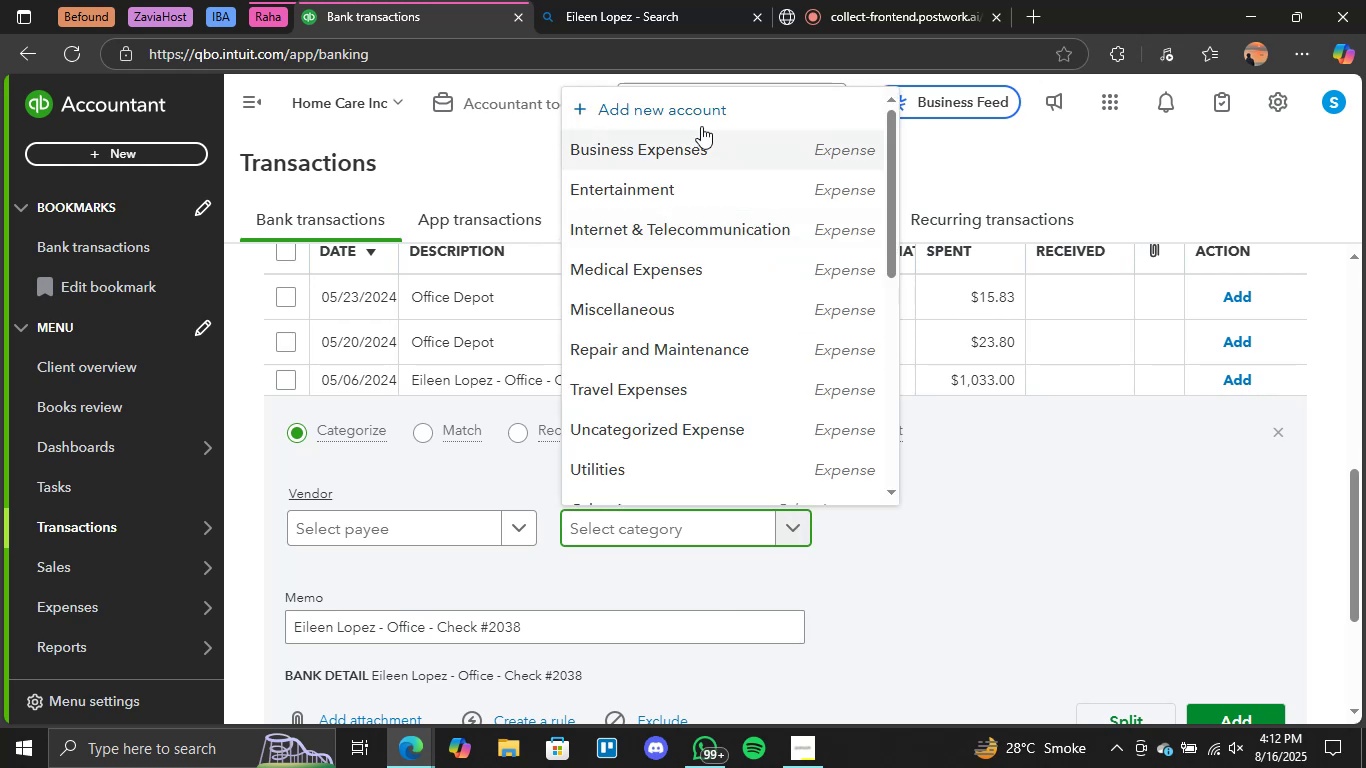 
left_click([690, 114])
 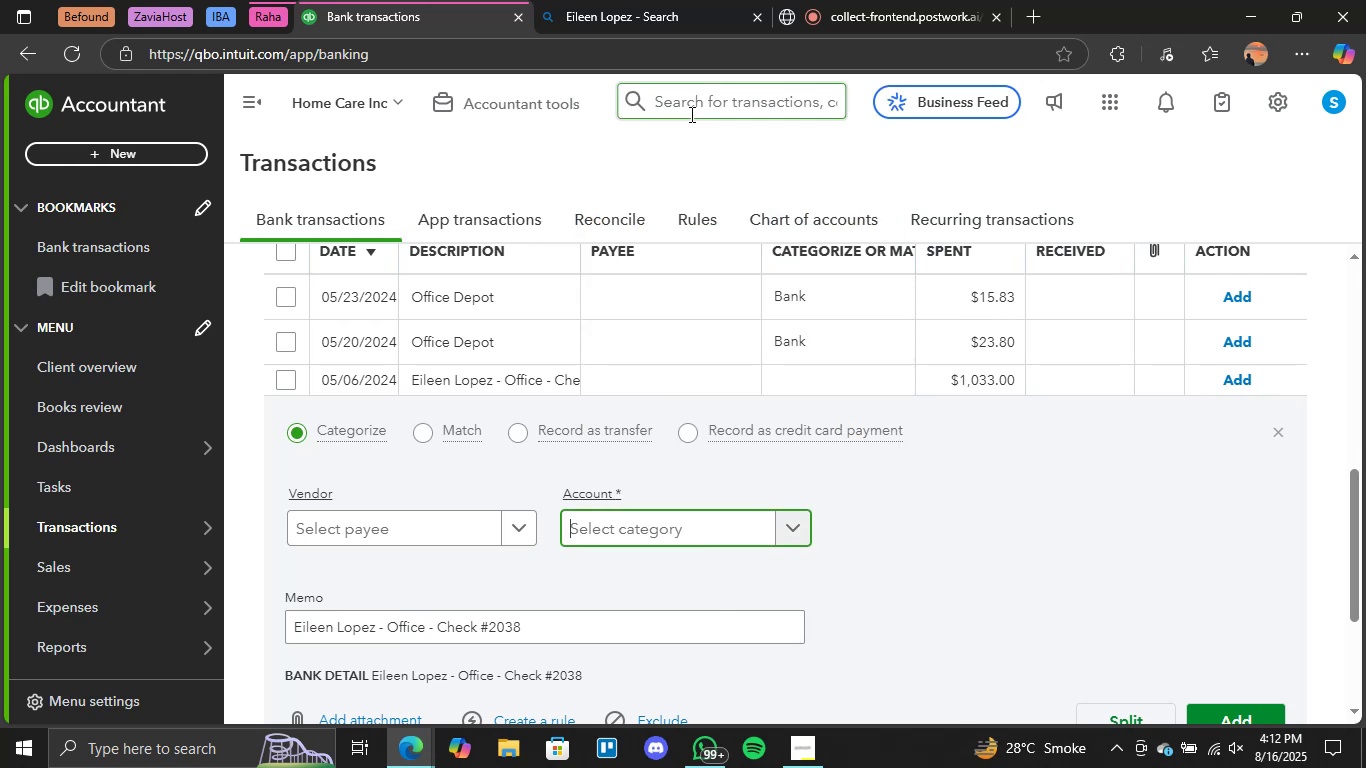 
mouse_move([957, 438])
 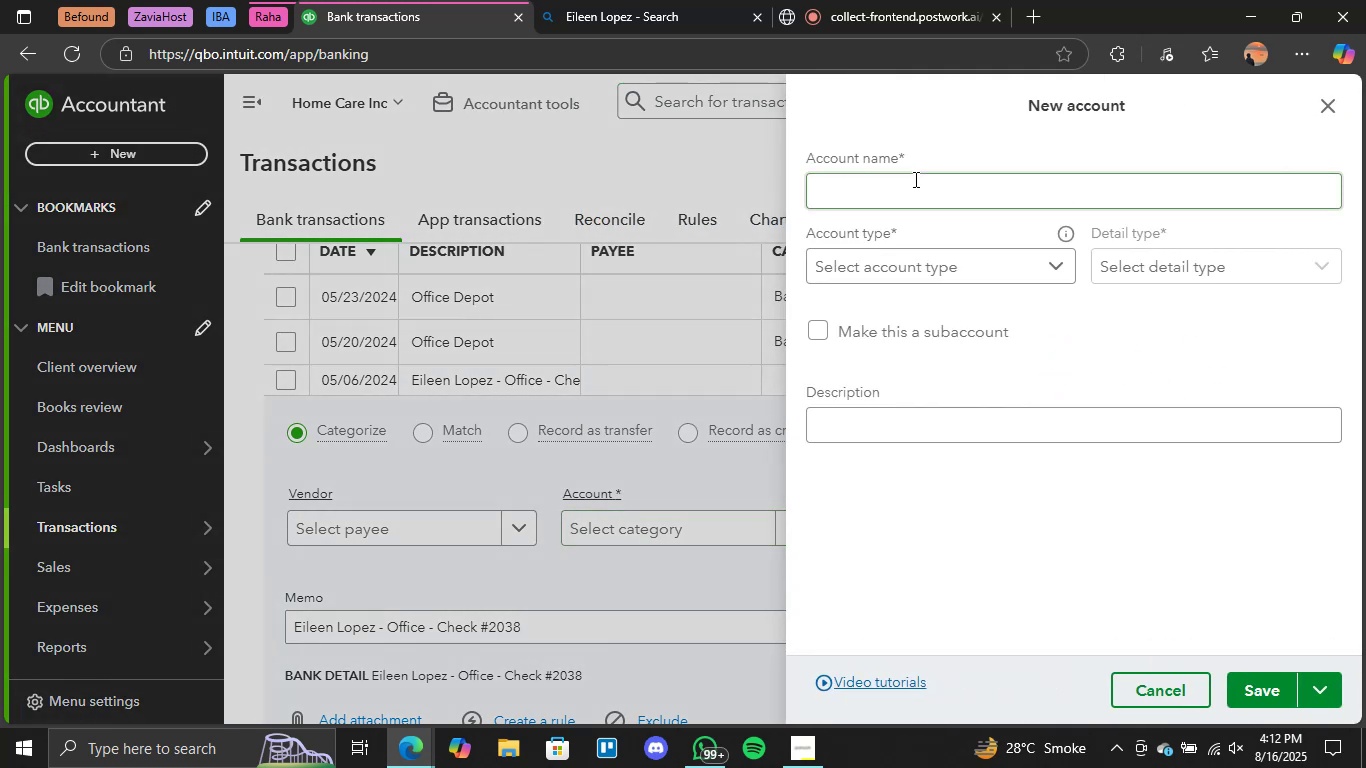 
left_click([914, 179])
 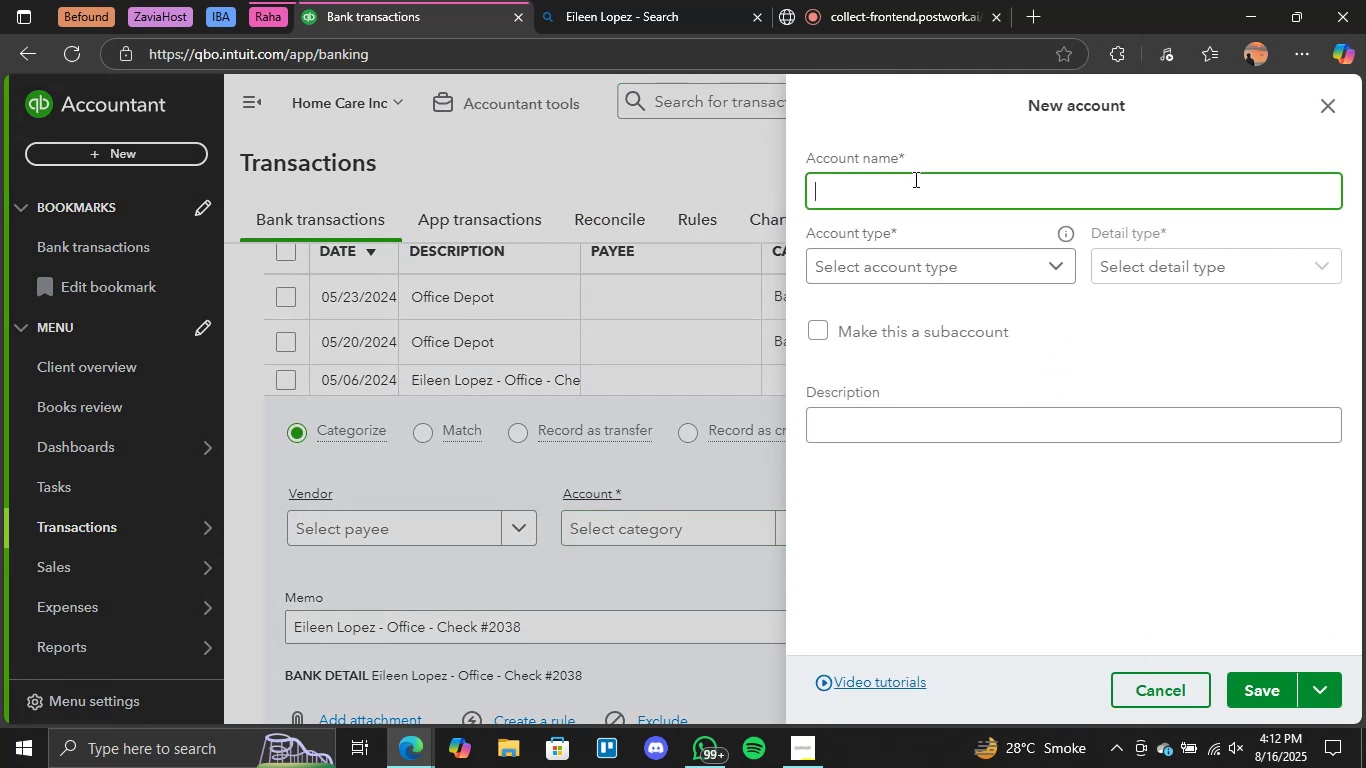 
type(Salaroe)
key(Backspace)
key(Backspace)
type(ies & Wages)
 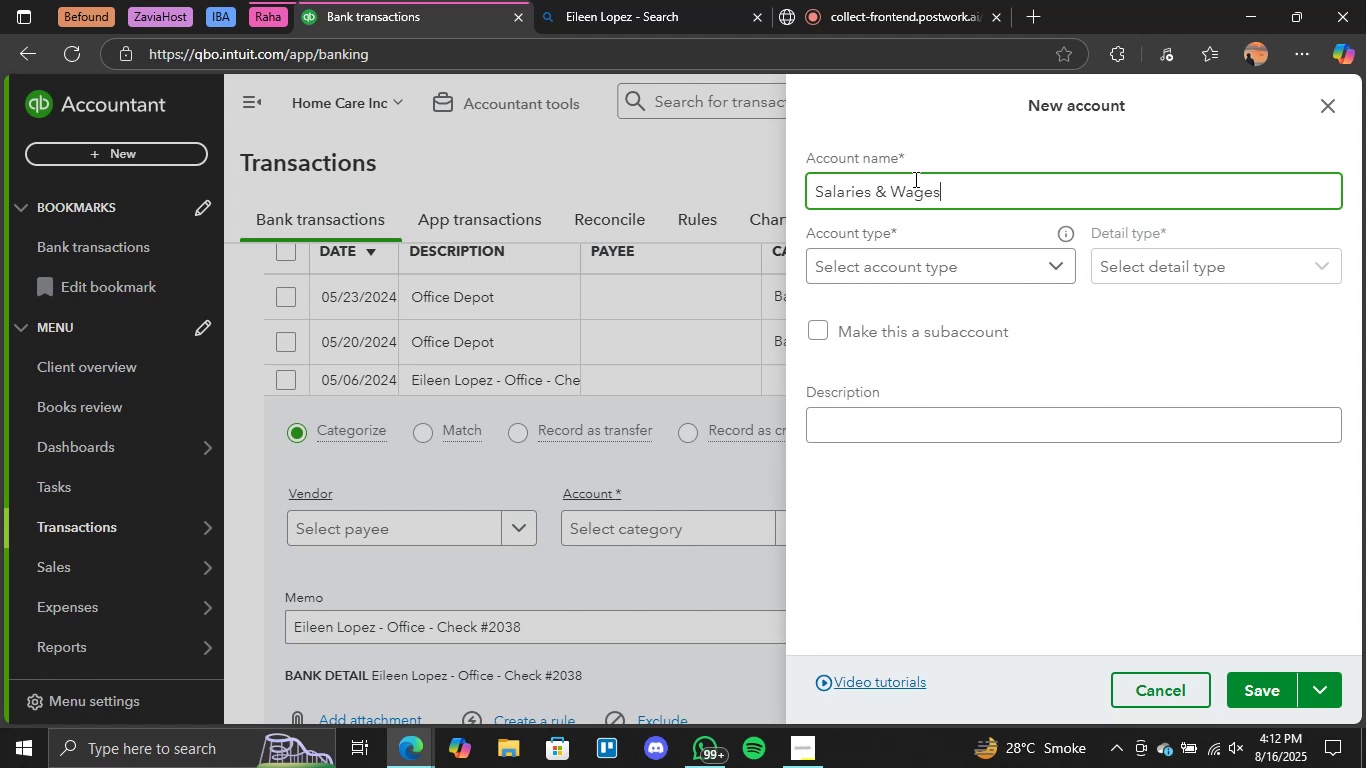 
double_click([974, 266])
 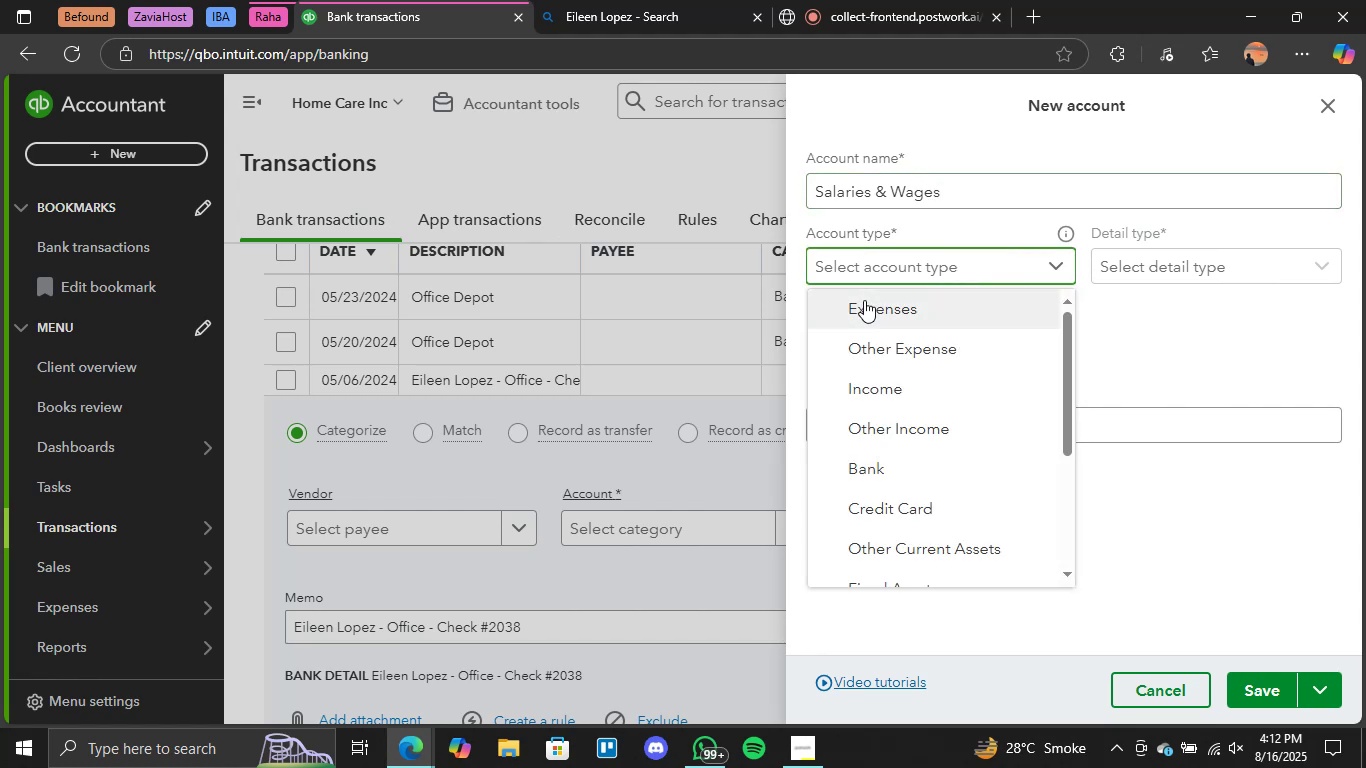 
left_click([864, 300])
 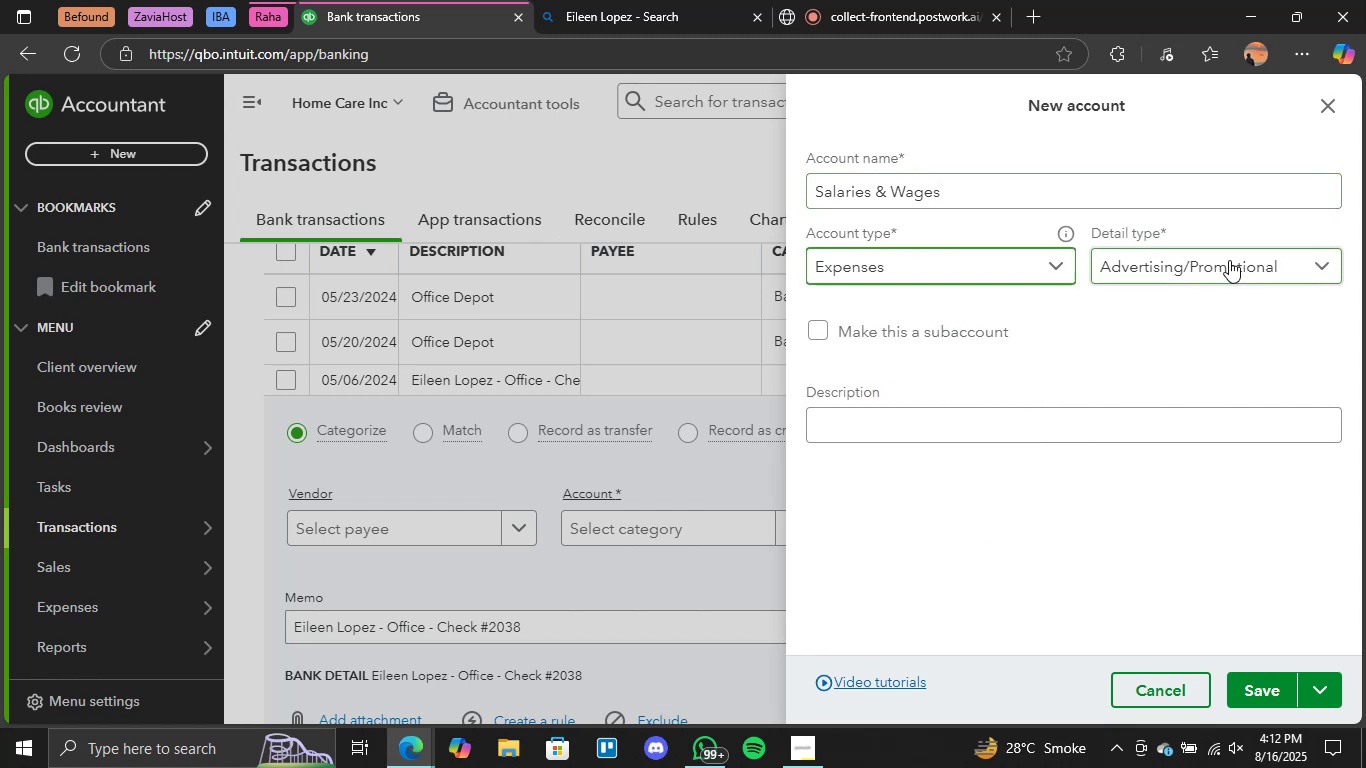 
left_click([1229, 260])
 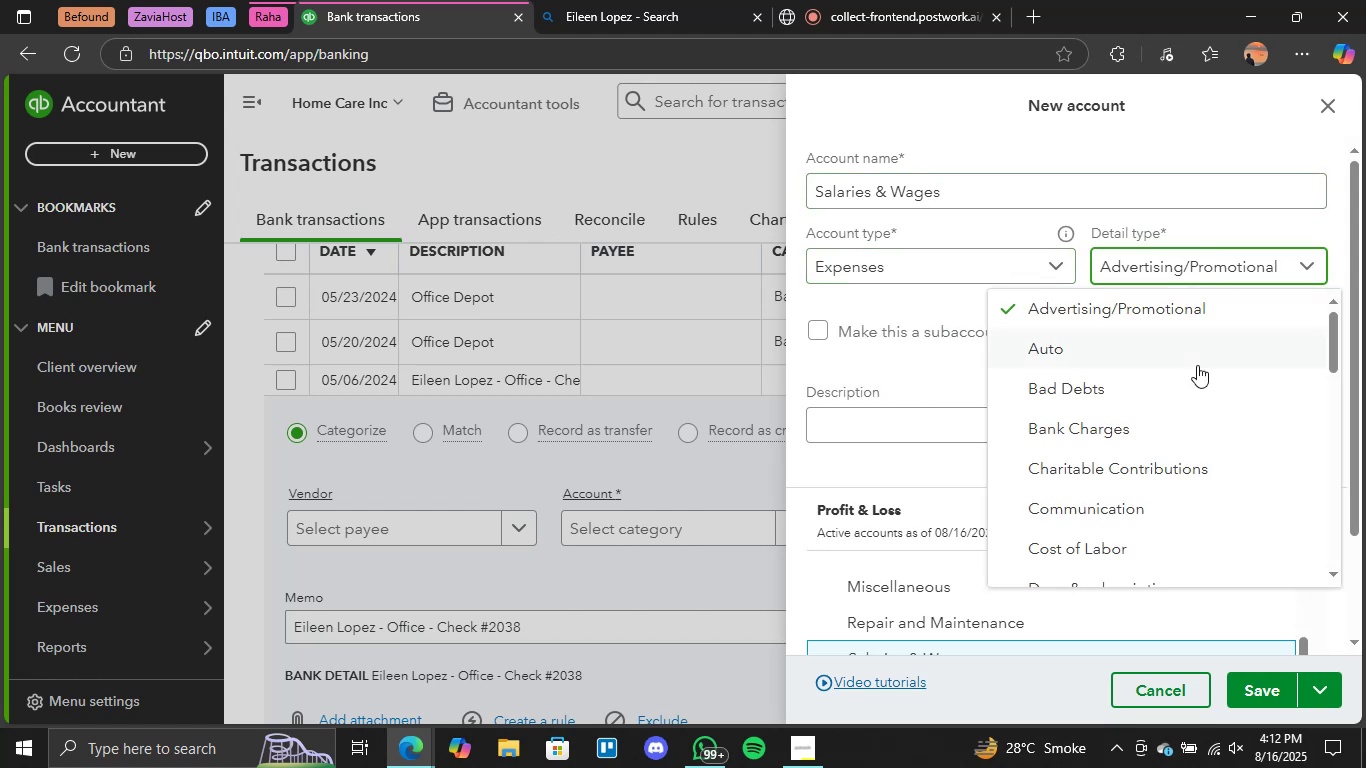 
scroll: coordinate [1197, 365], scroll_direction: down, amount: 4.0
 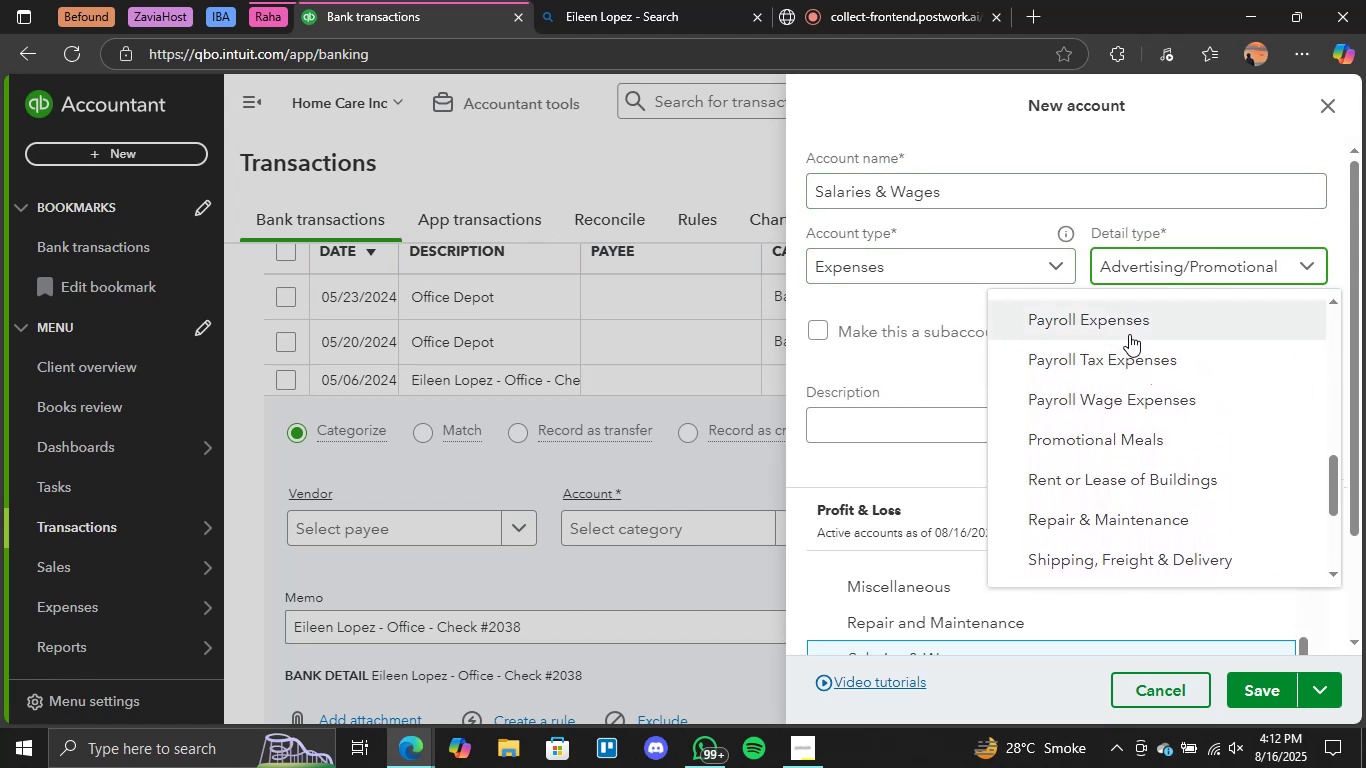 
left_click([1115, 312])
 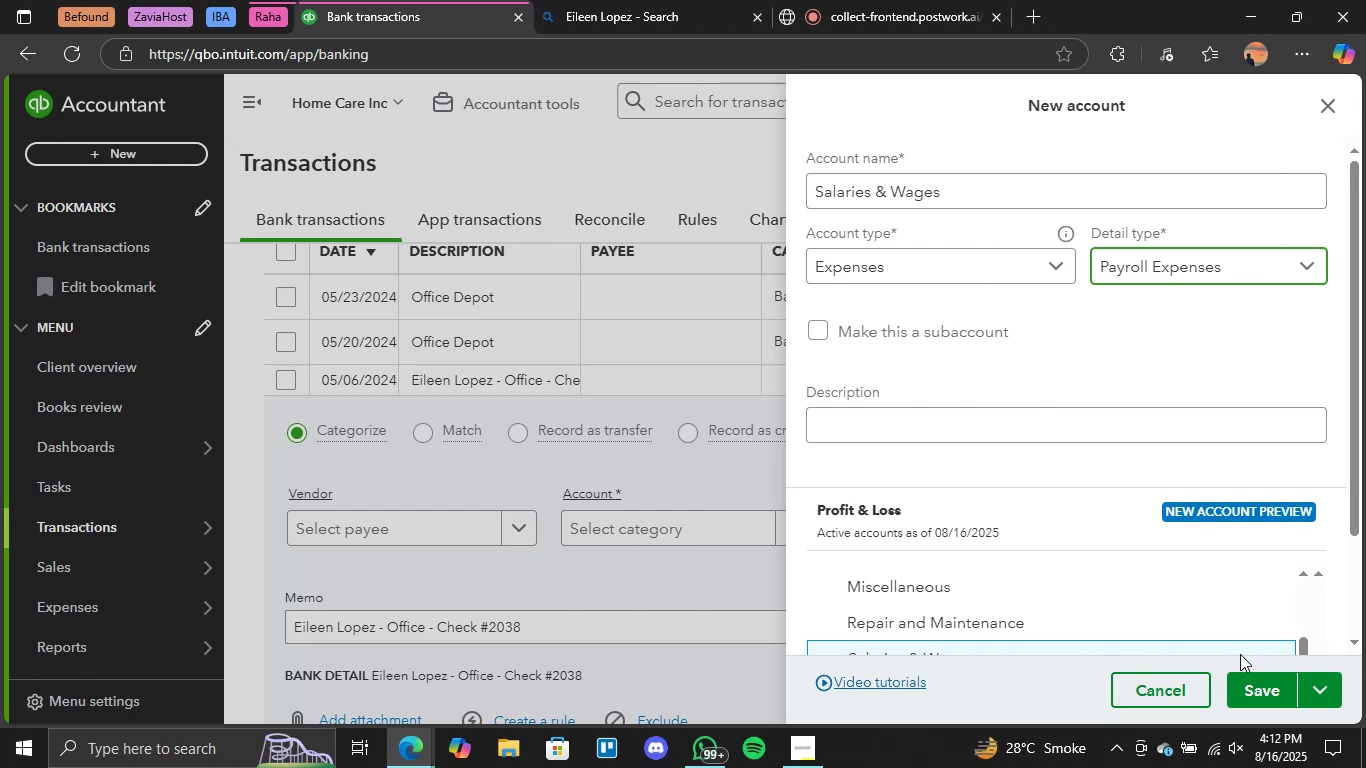 
left_click([1242, 682])
 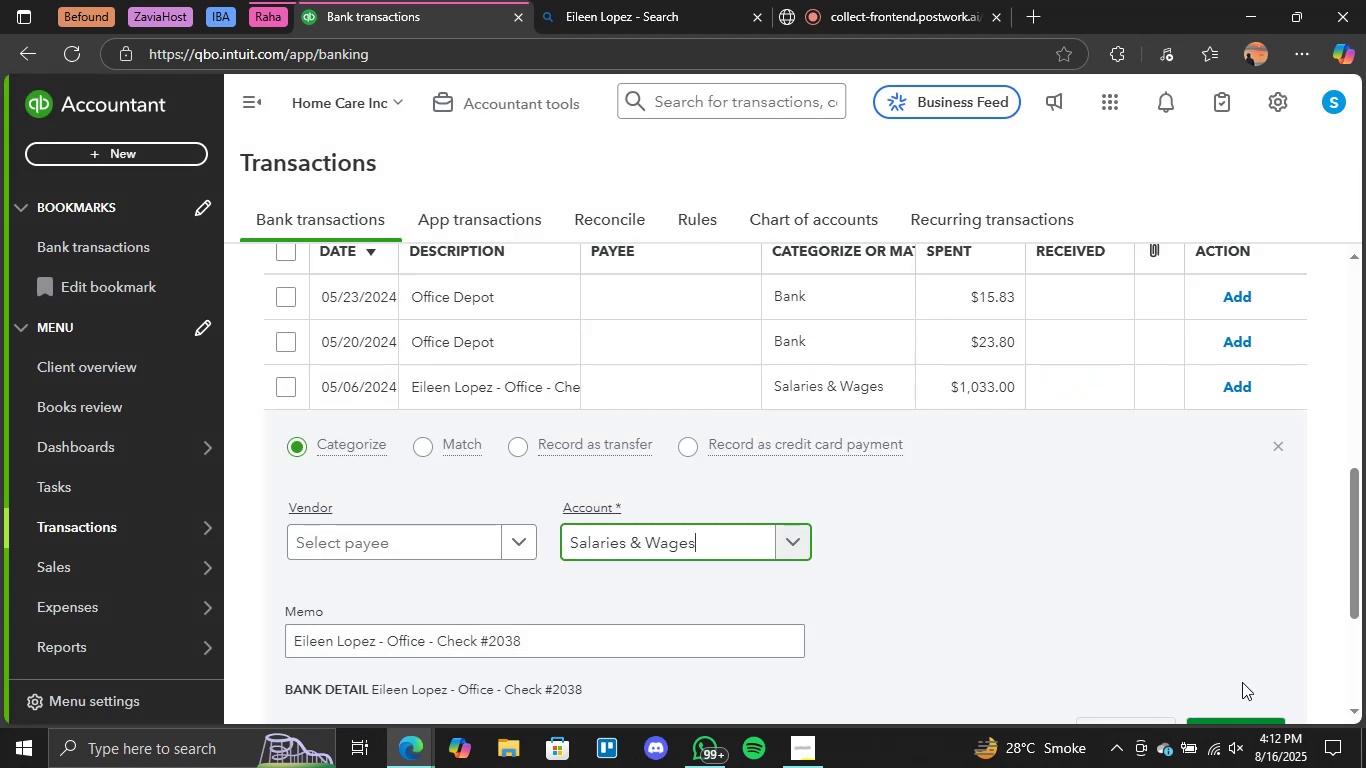 
scroll: coordinate [1278, 454], scroll_direction: none, amount: 0.0
 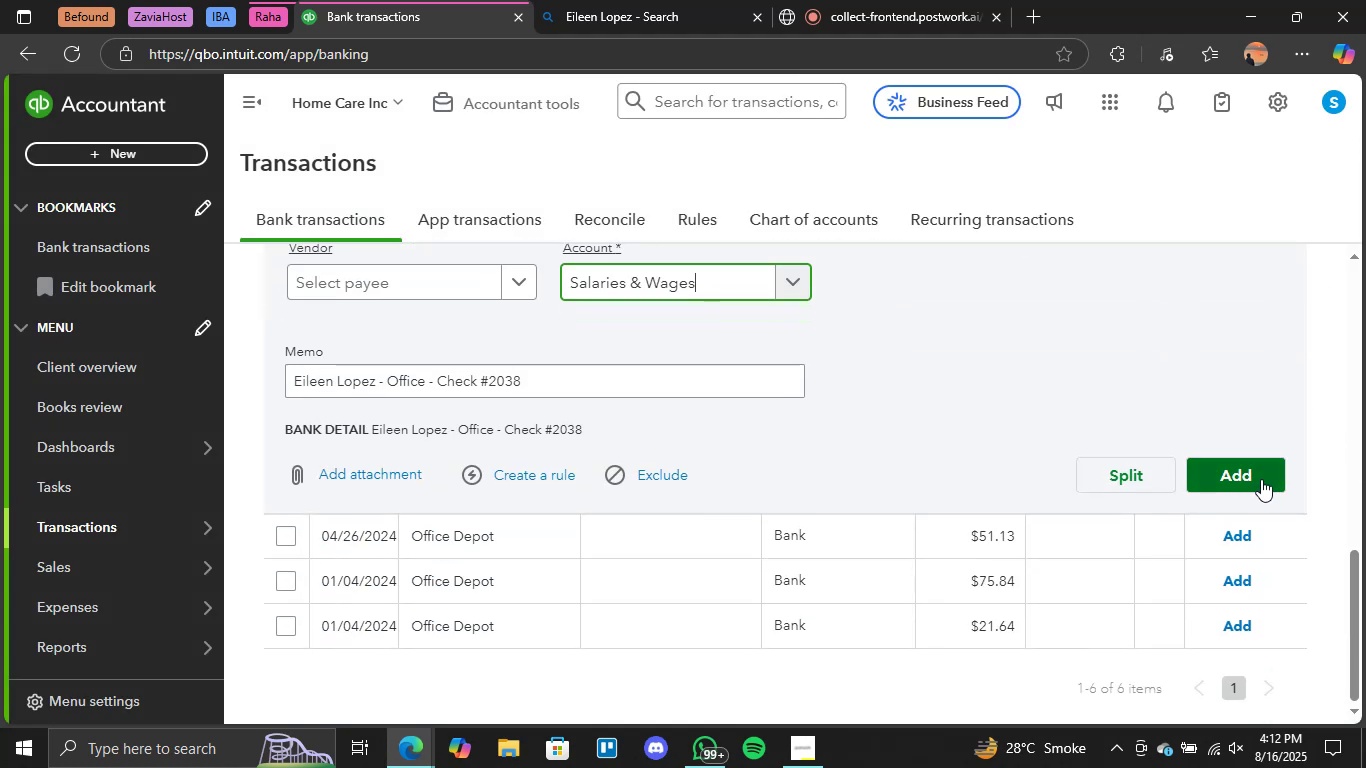 
left_click([1261, 479])
 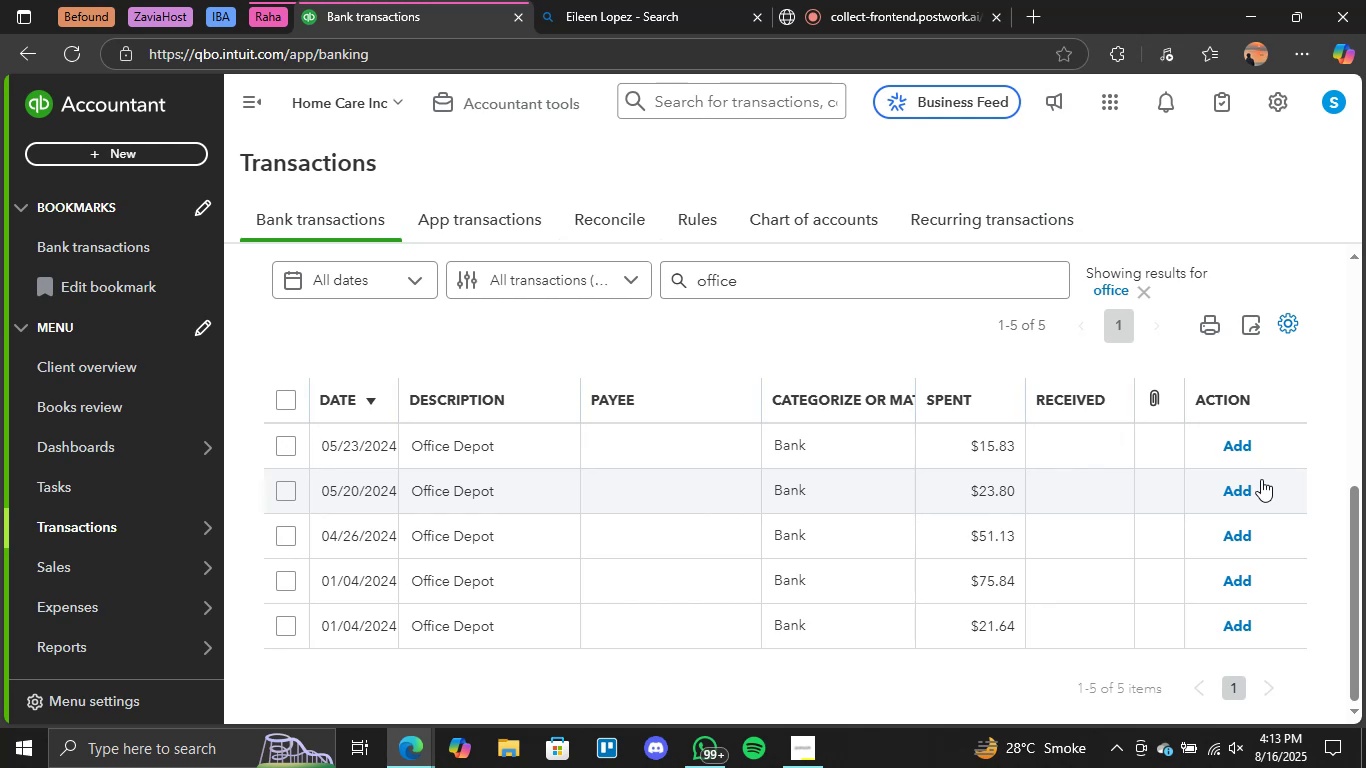 
wait(47.25)
 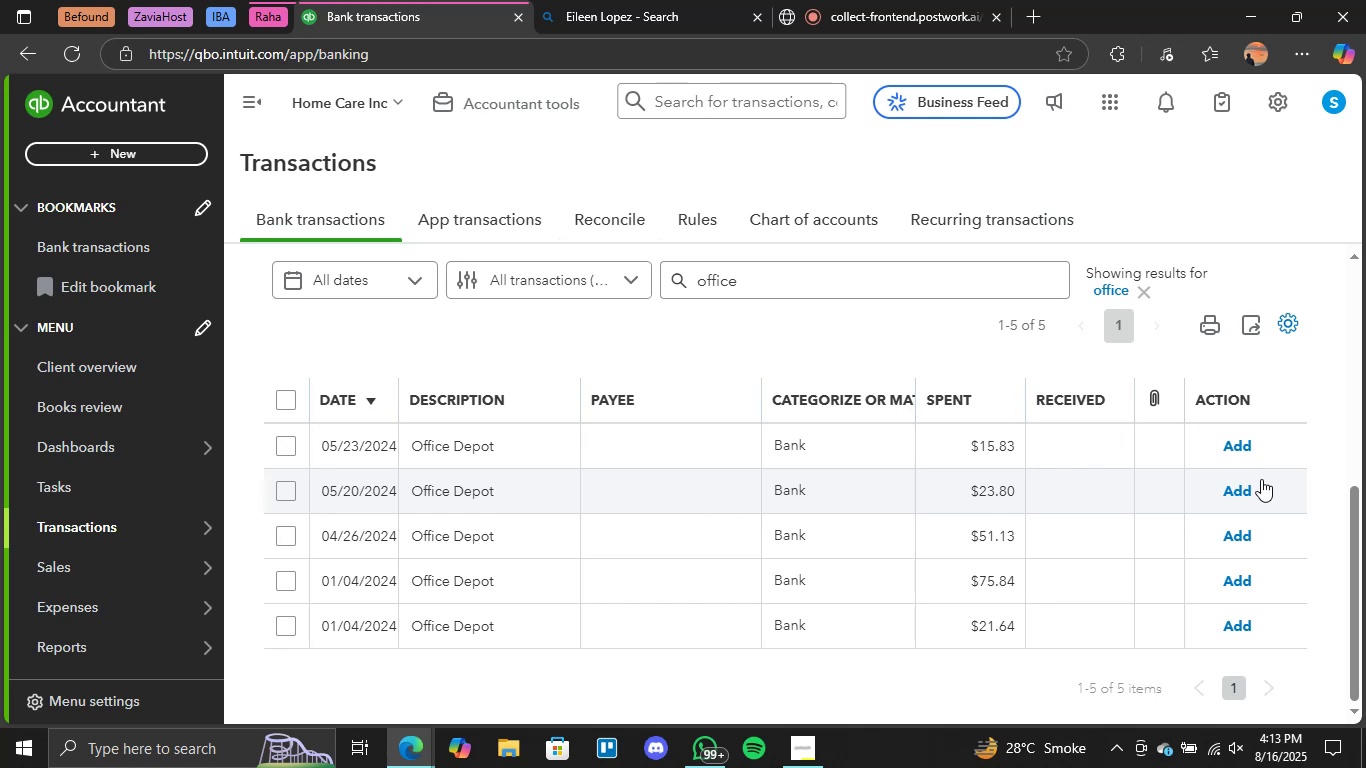 
left_click([475, 455])
 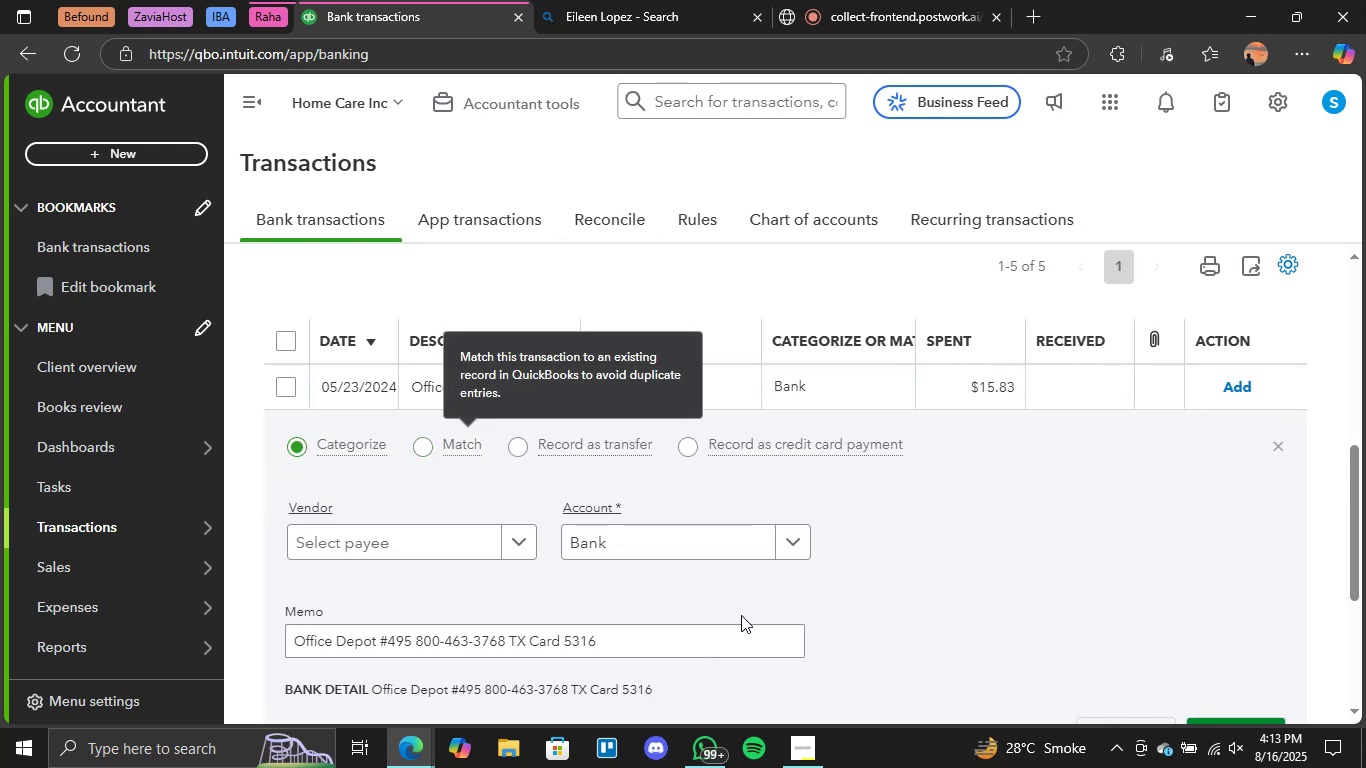 
scroll: coordinate [741, 615], scroll_direction: none, amount: 0.0
 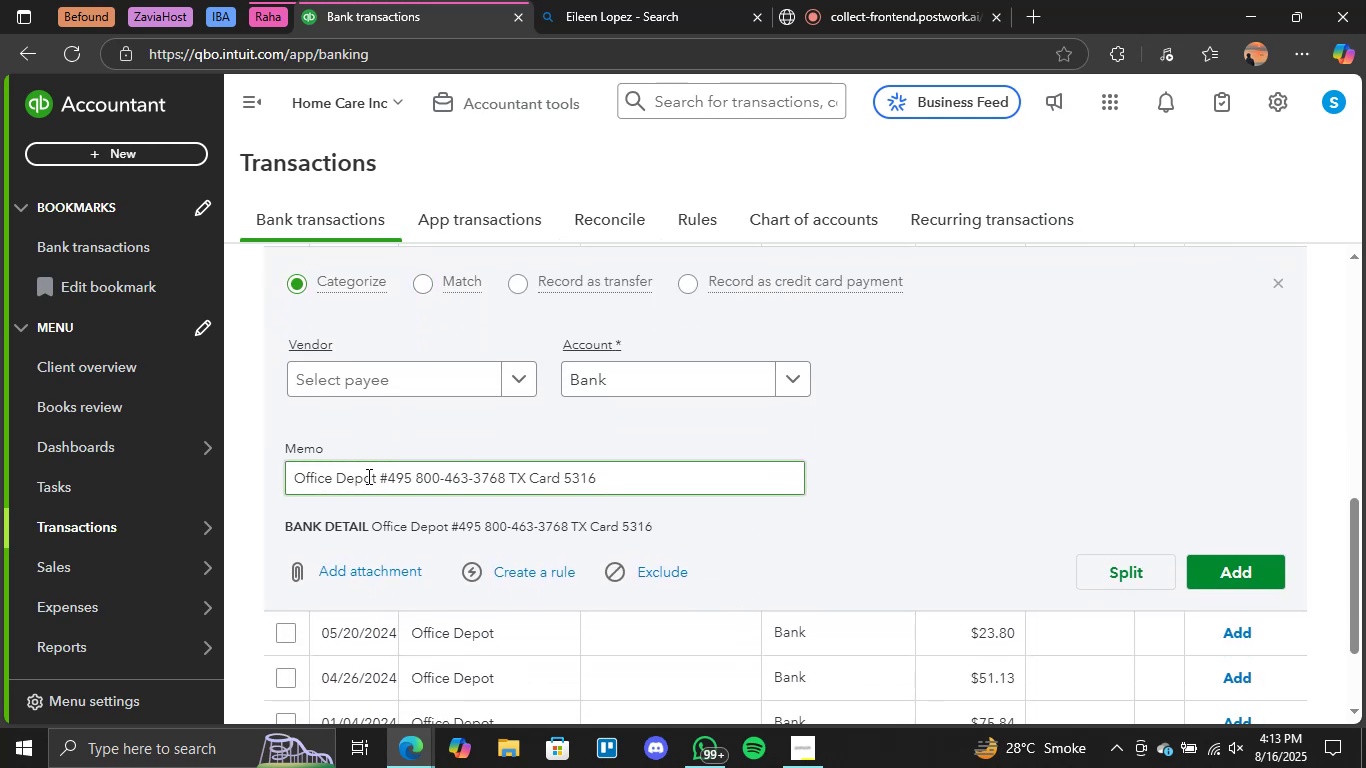 
left_click_drag(start_coordinate=[376, 477], to_coordinate=[277, 481])
 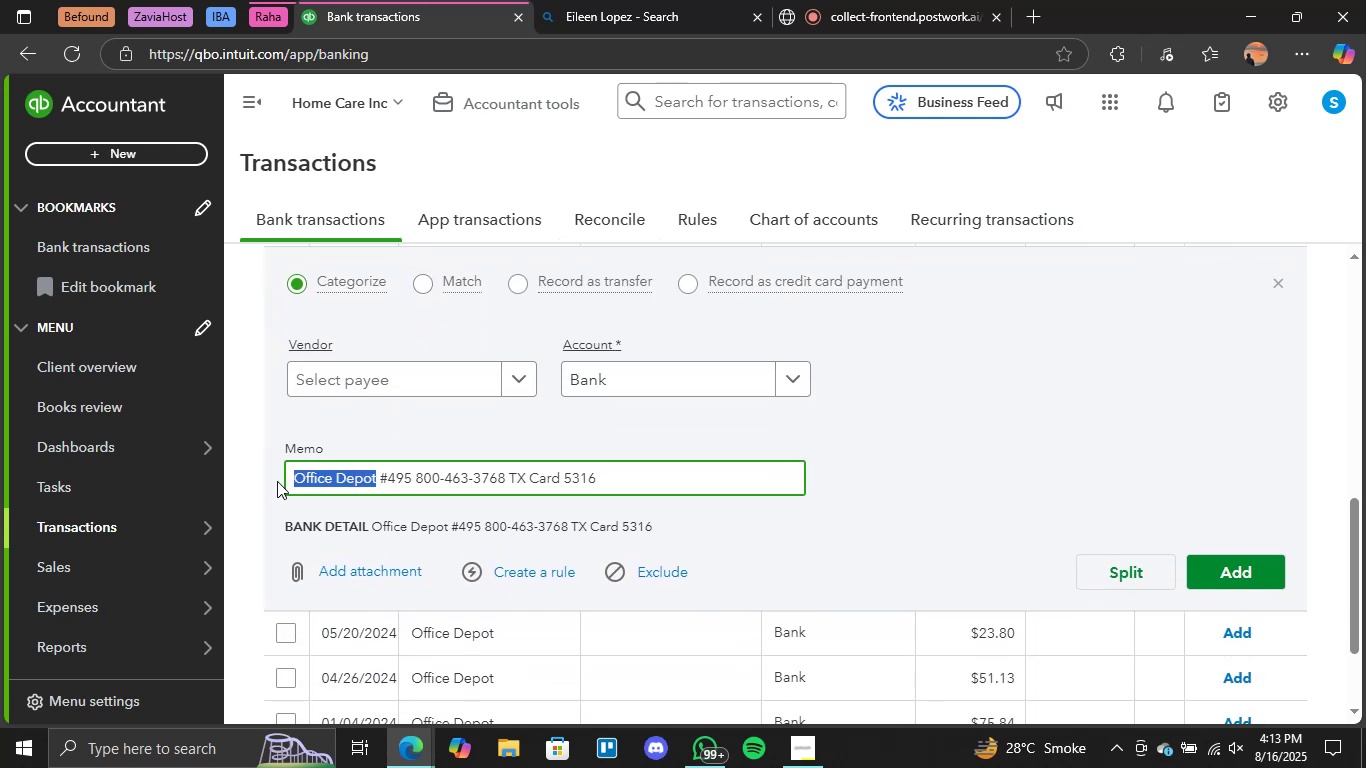 
key(Control+C)
 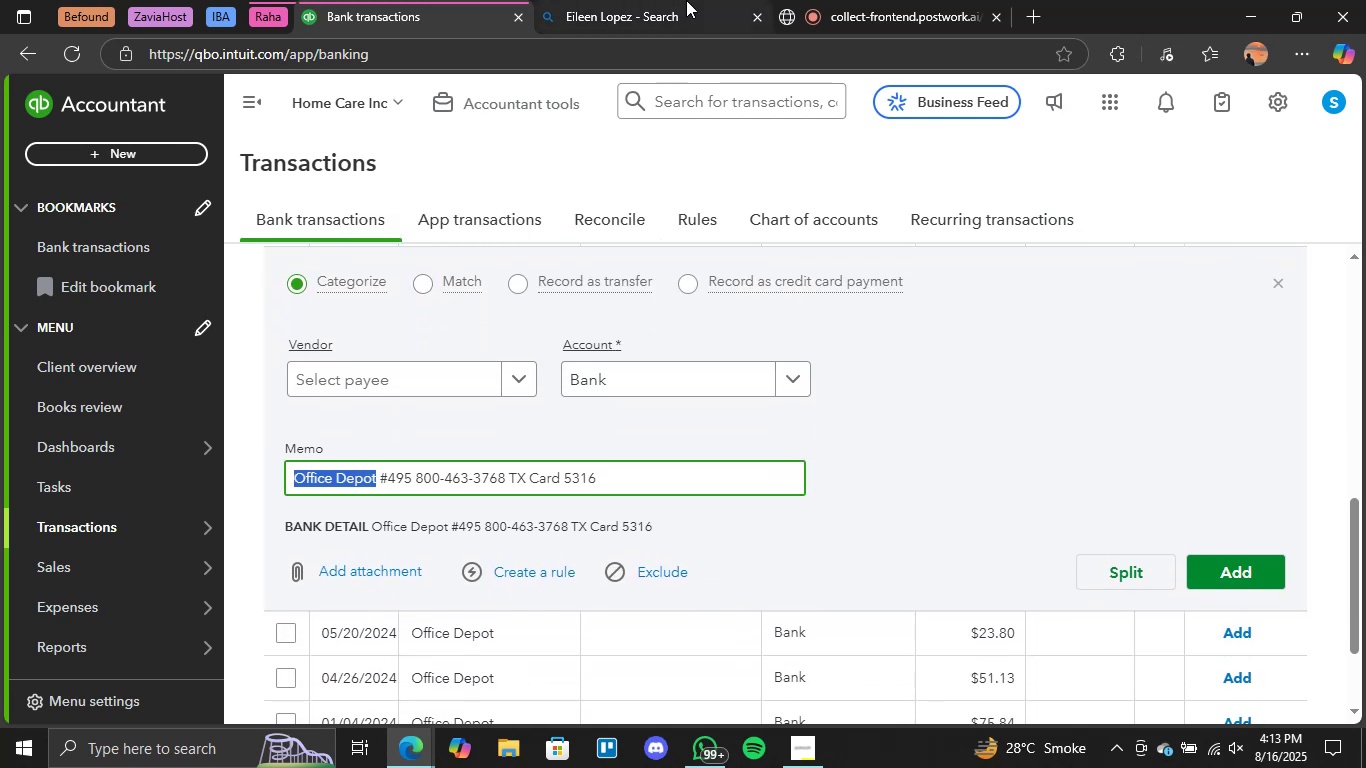 
left_click([685, 0])
 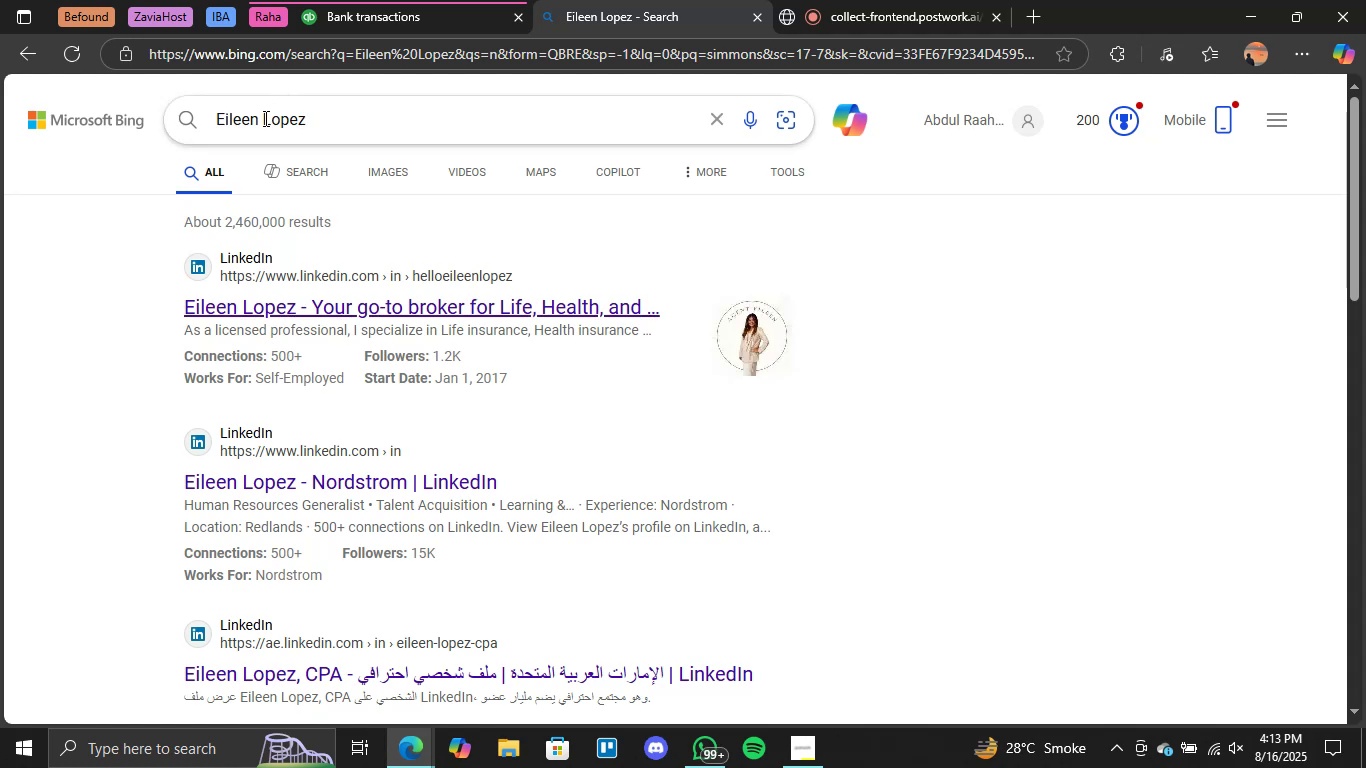 
double_click([263, 118])
 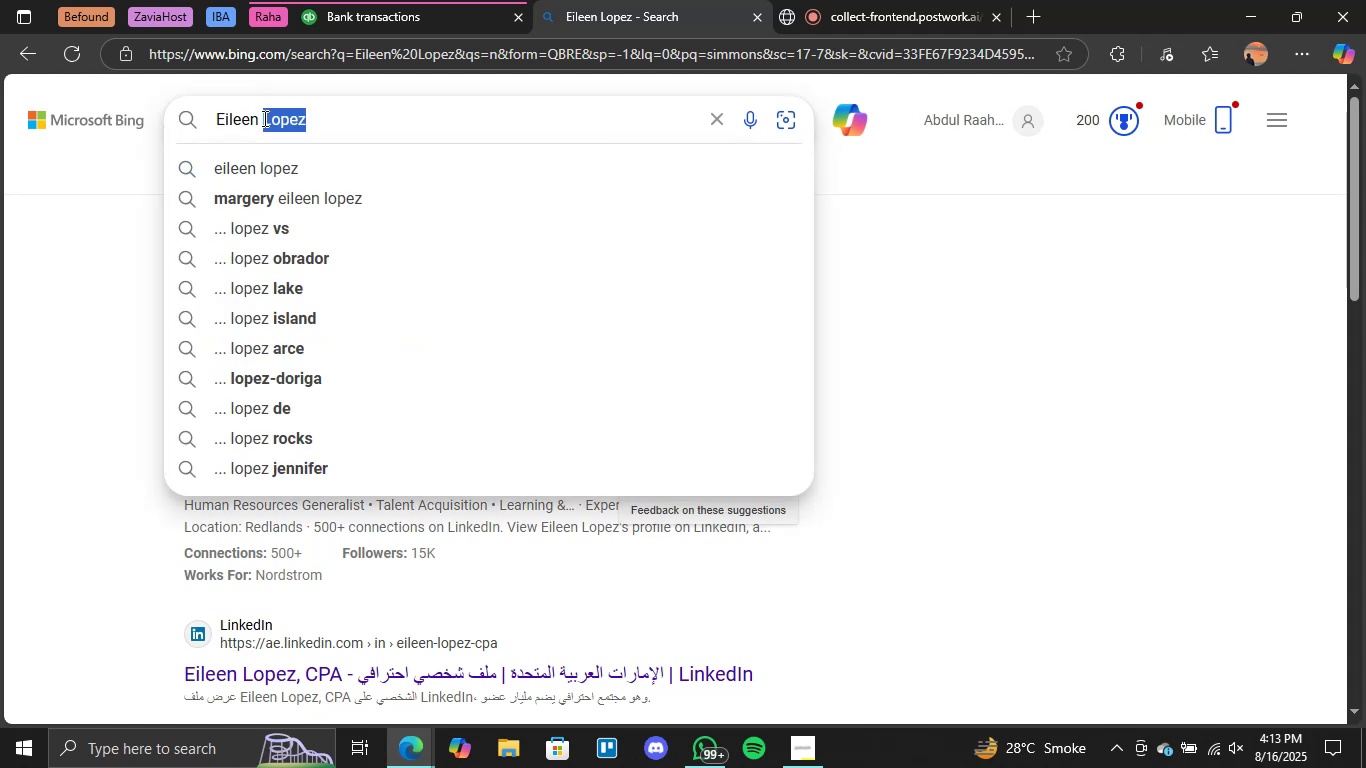 
triple_click([263, 118])
 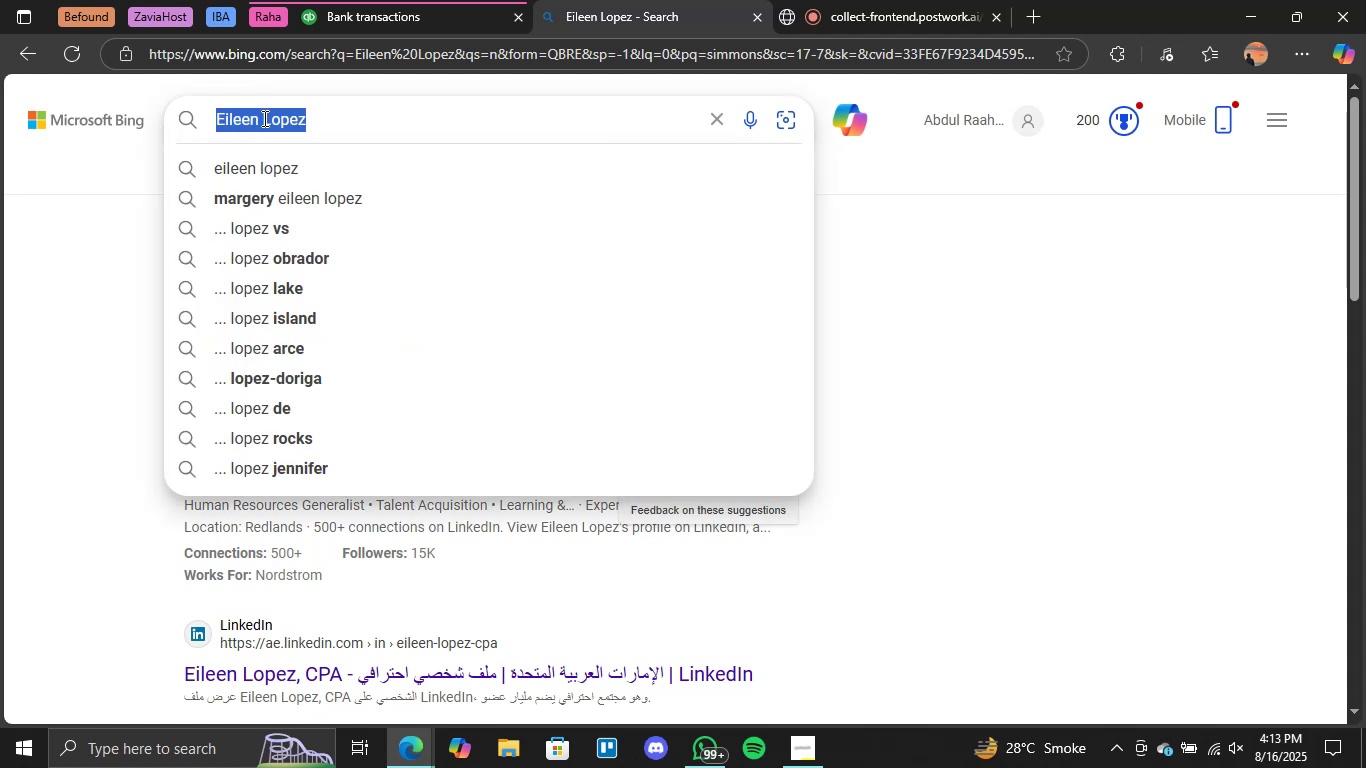 
key(Control+V)
 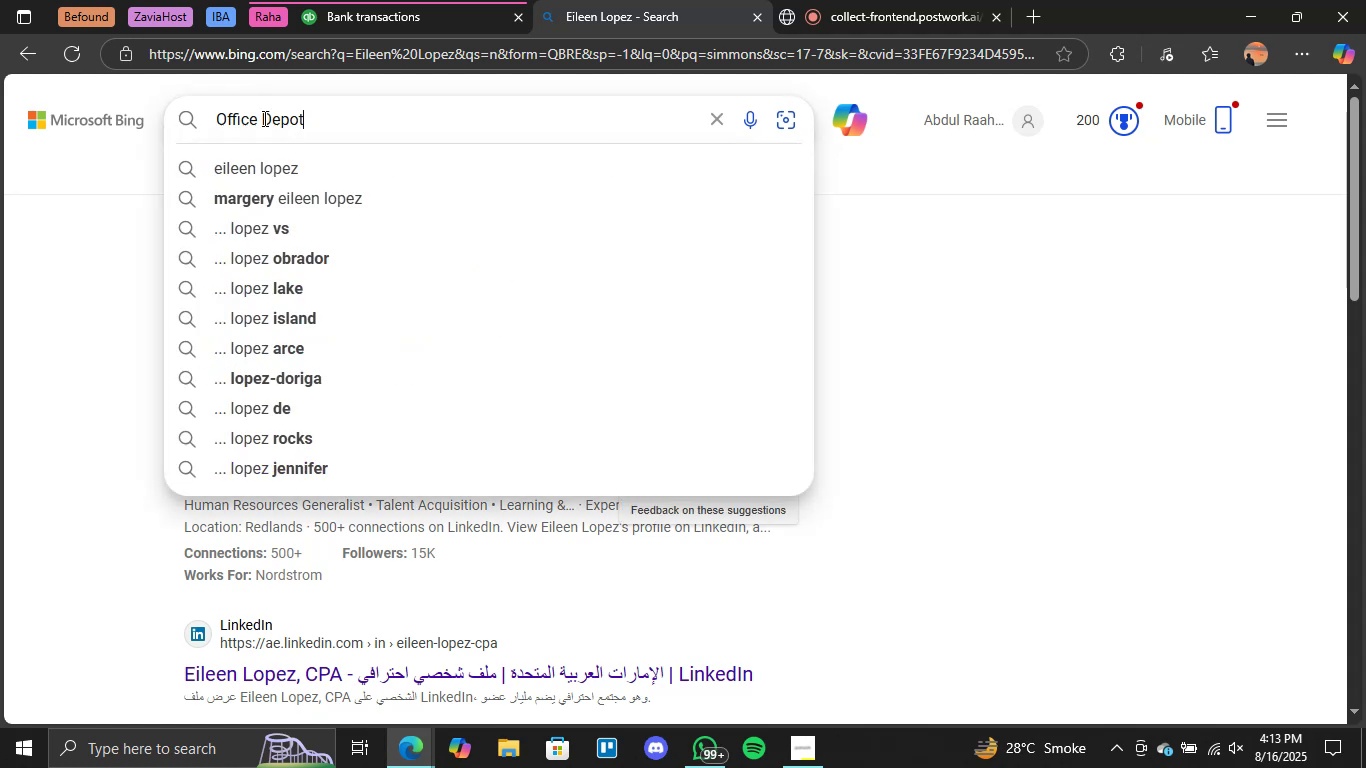 
key(Enter)
 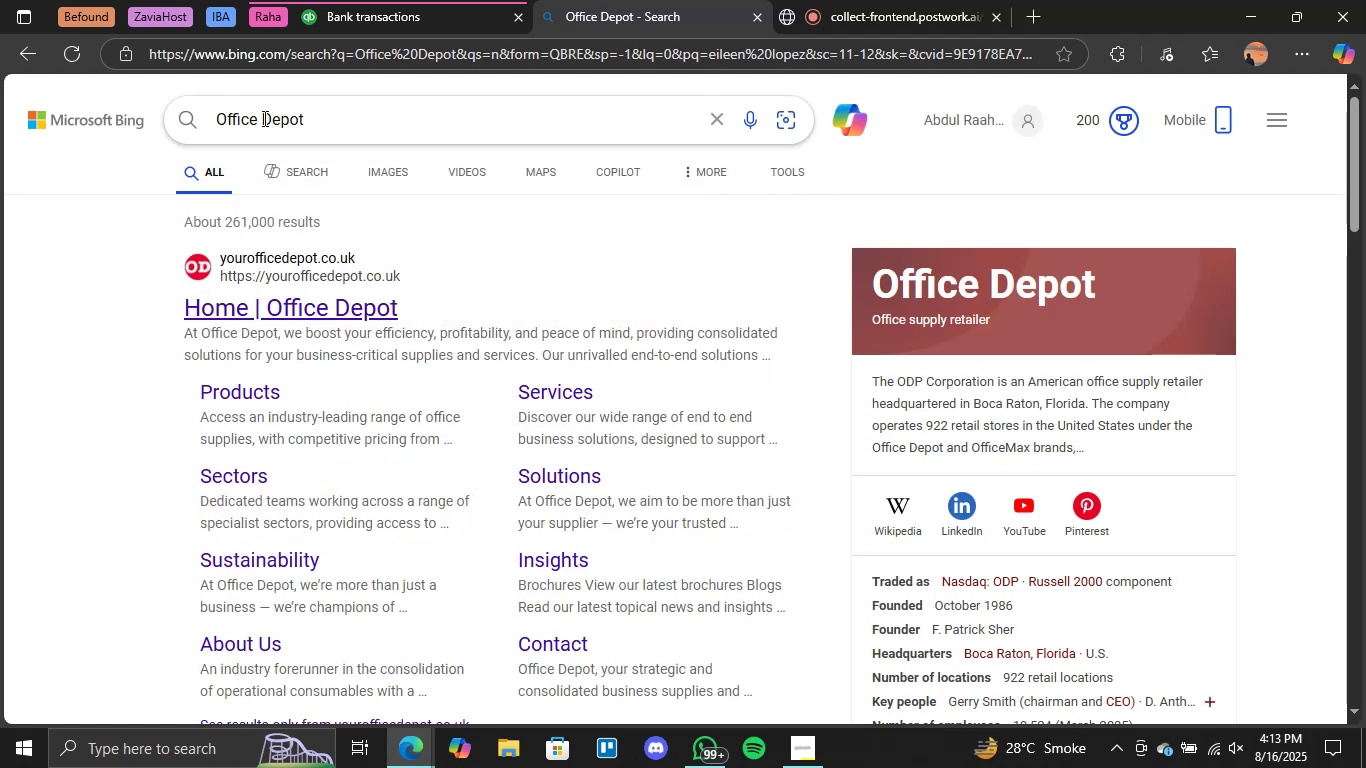 
wait(8.56)
 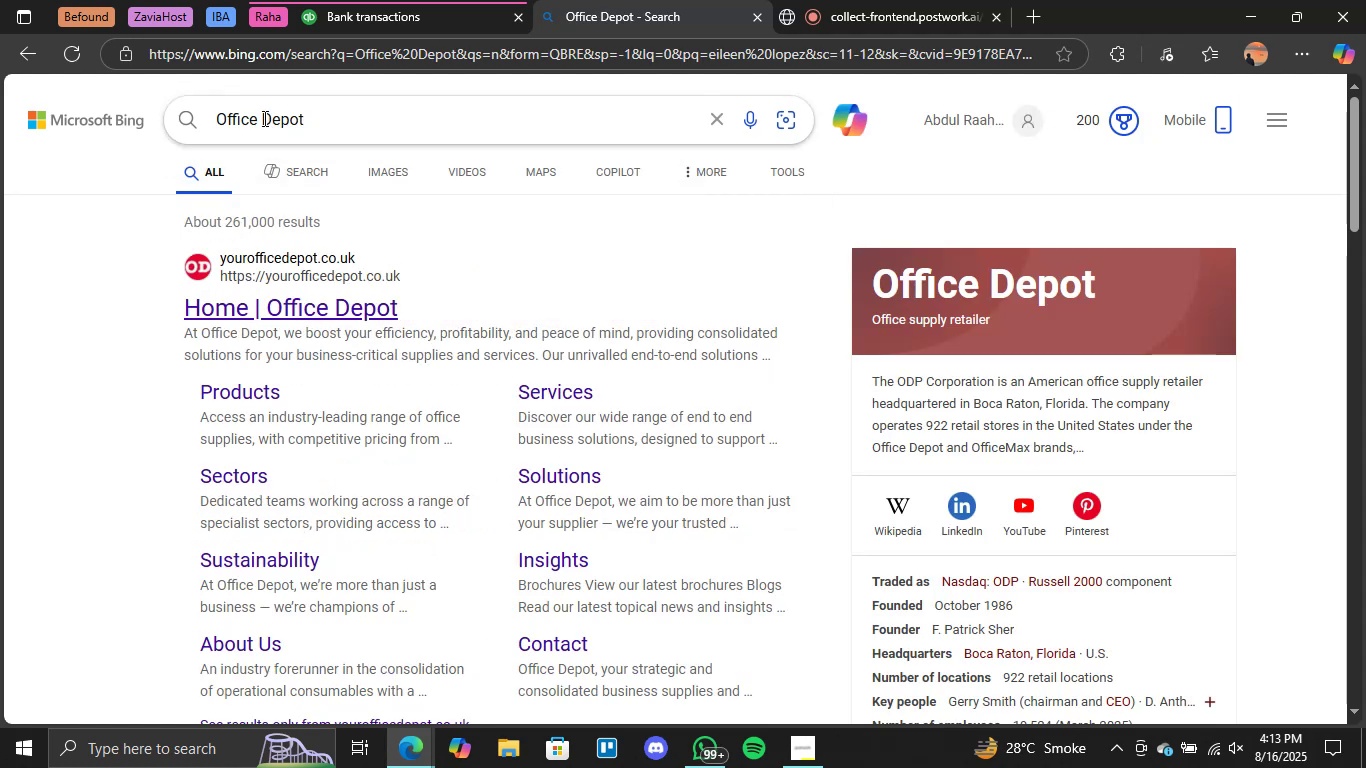 
mouse_move([864, 320])
 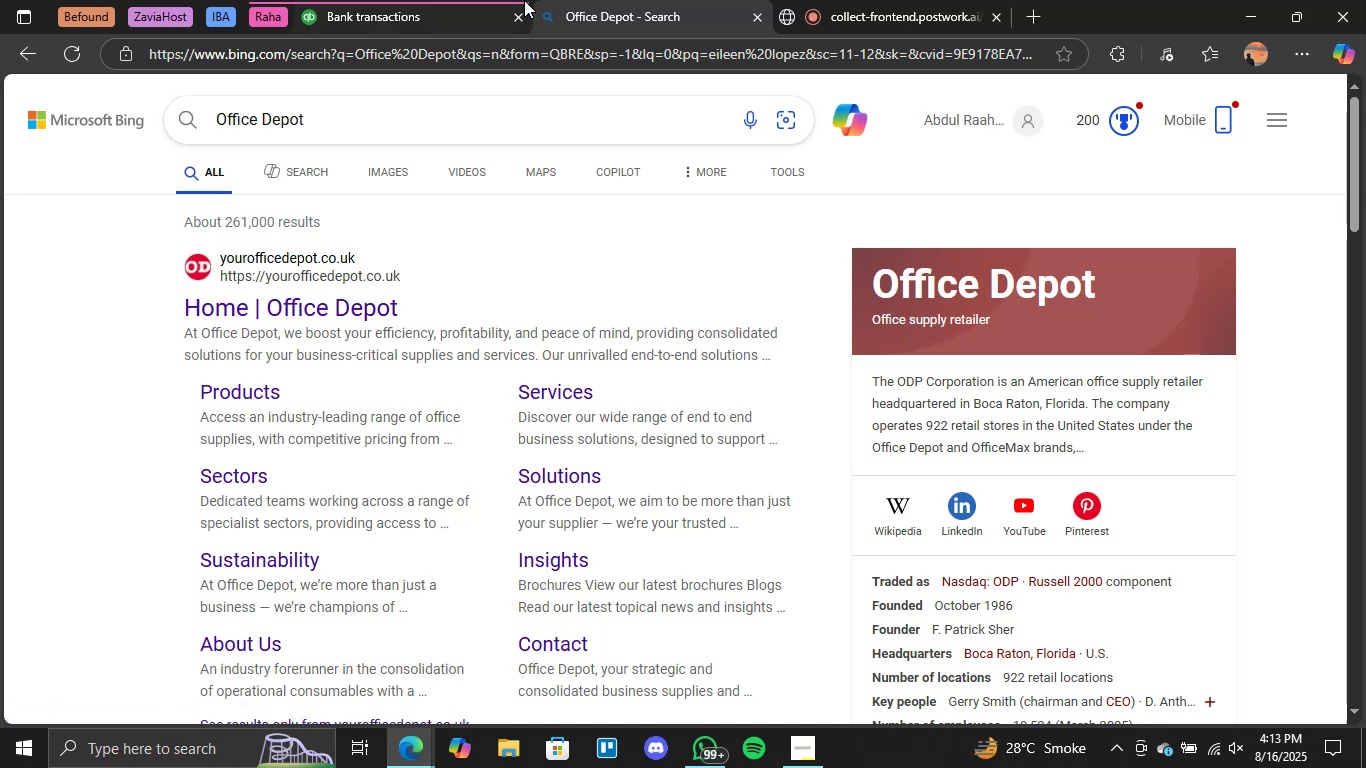 
left_click([455, 0])
 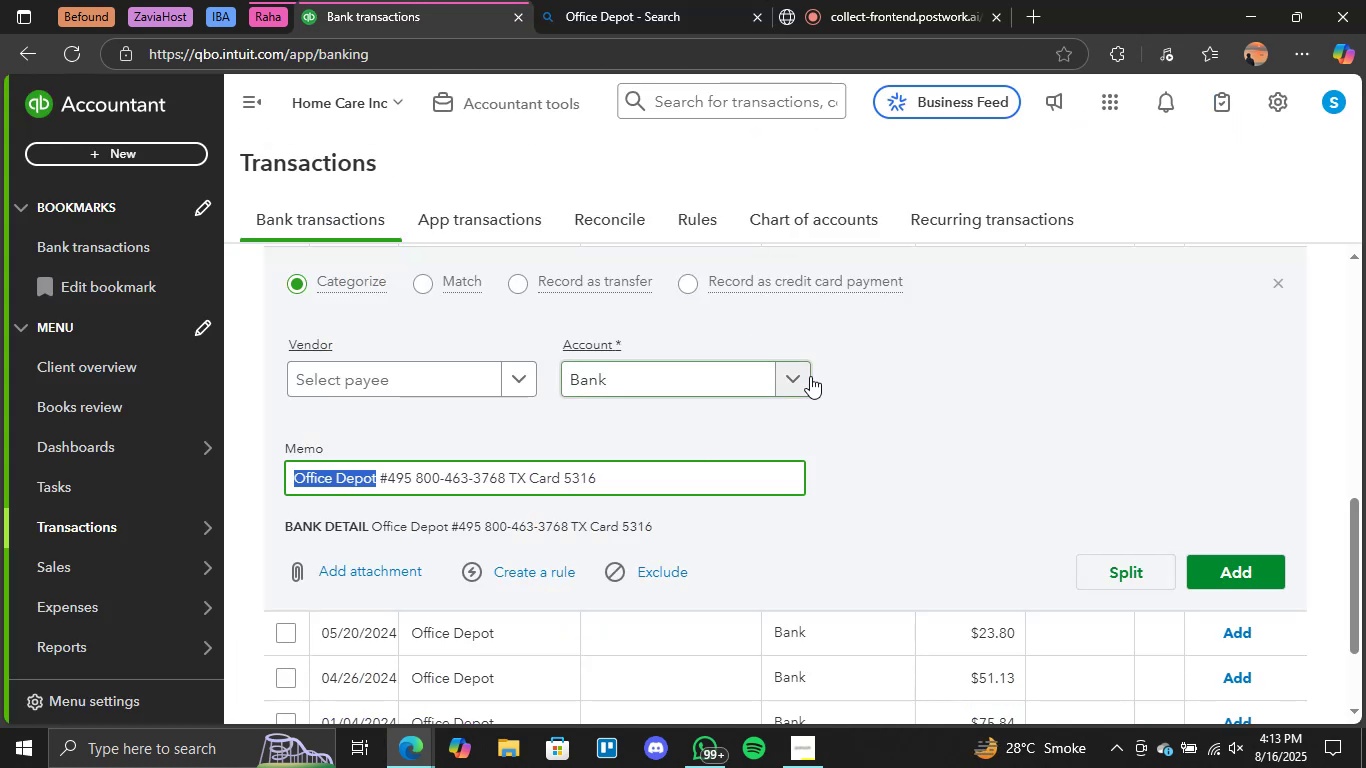 
left_click([808, 375])
 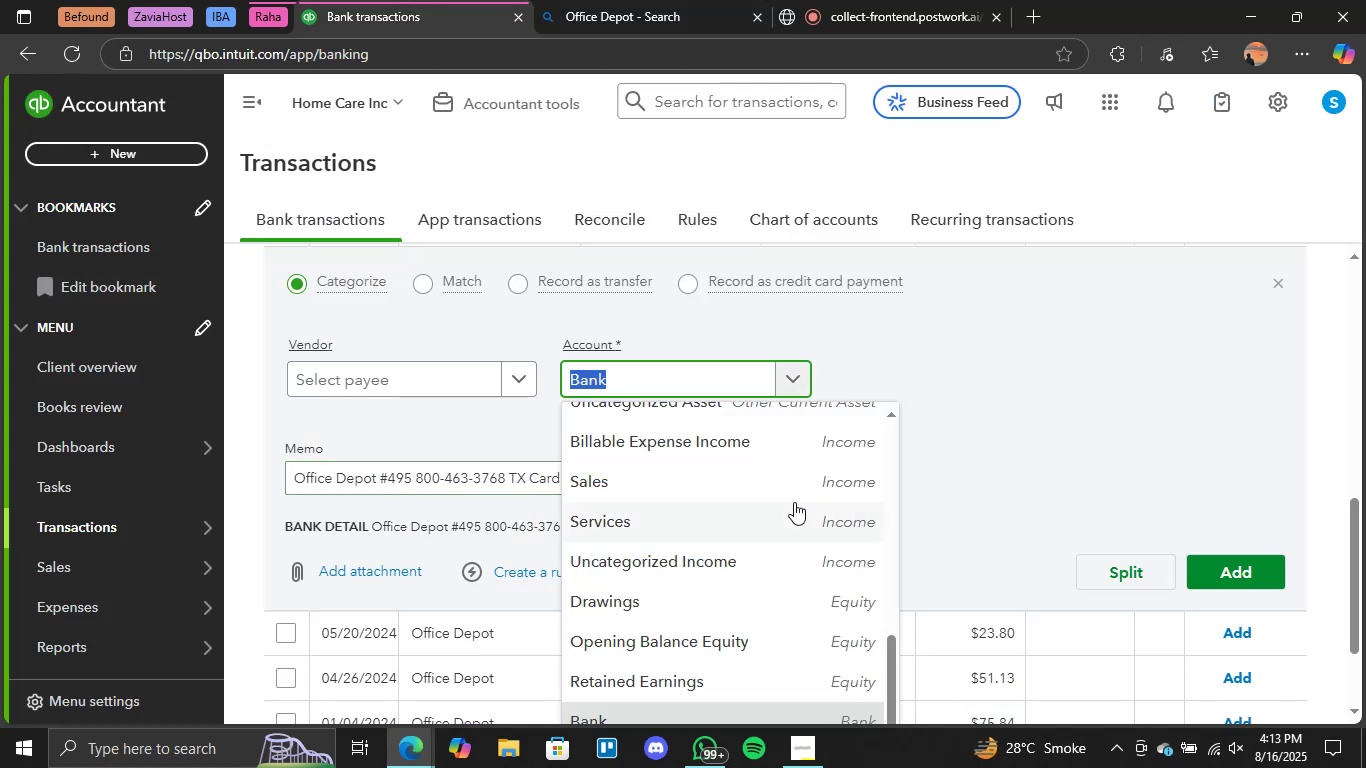 
scroll: coordinate [794, 502], scroll_direction: none, amount: 0.0
 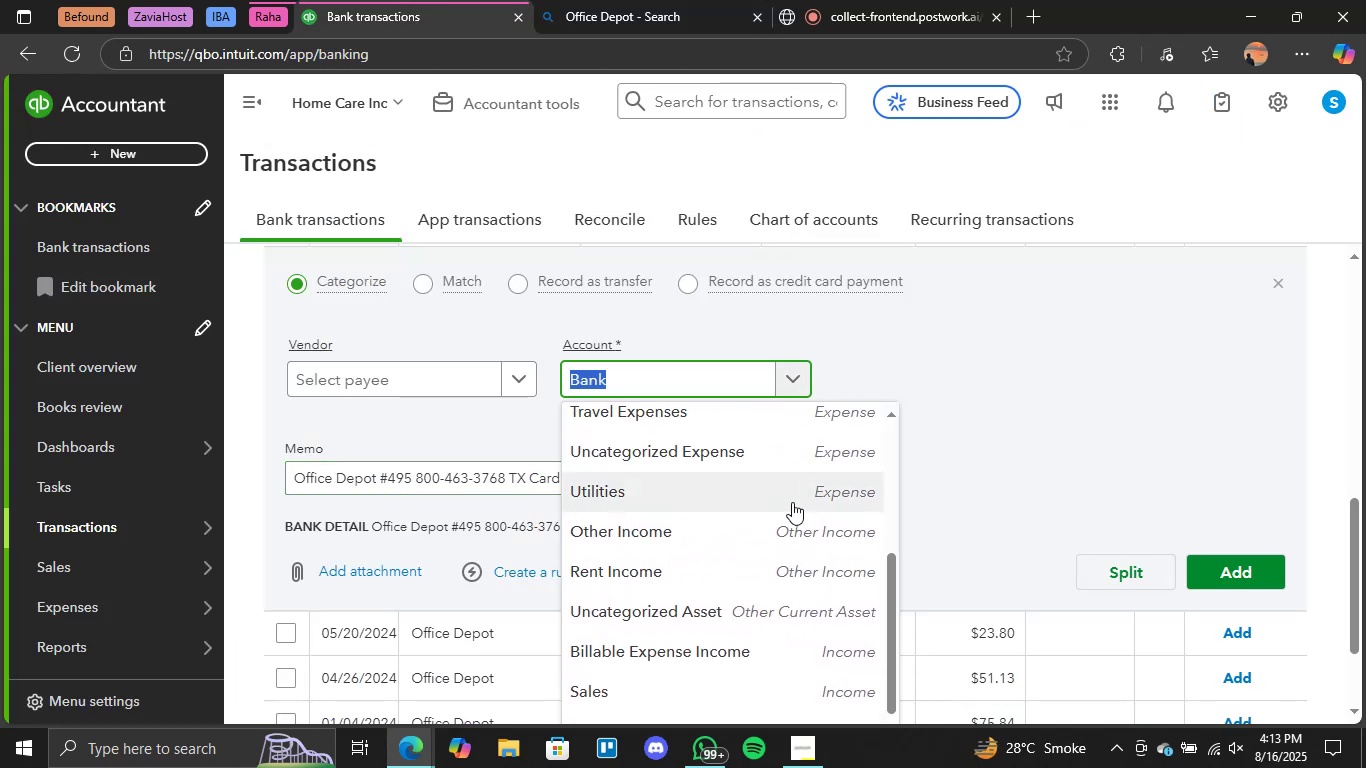 
scroll: coordinate [726, 481], scroll_direction: up, amount: 1.0
 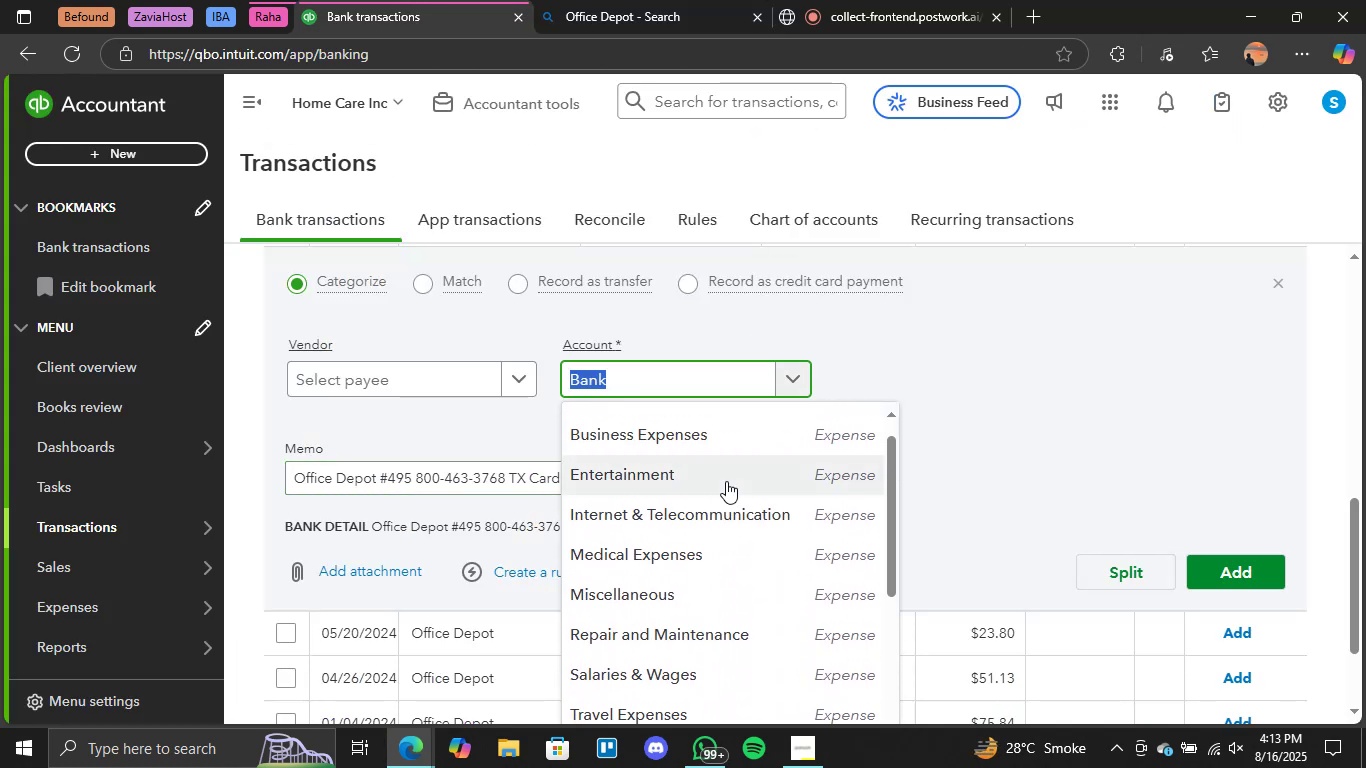 
scroll: coordinate [744, 590], scroll_direction: none, amount: 0.0
 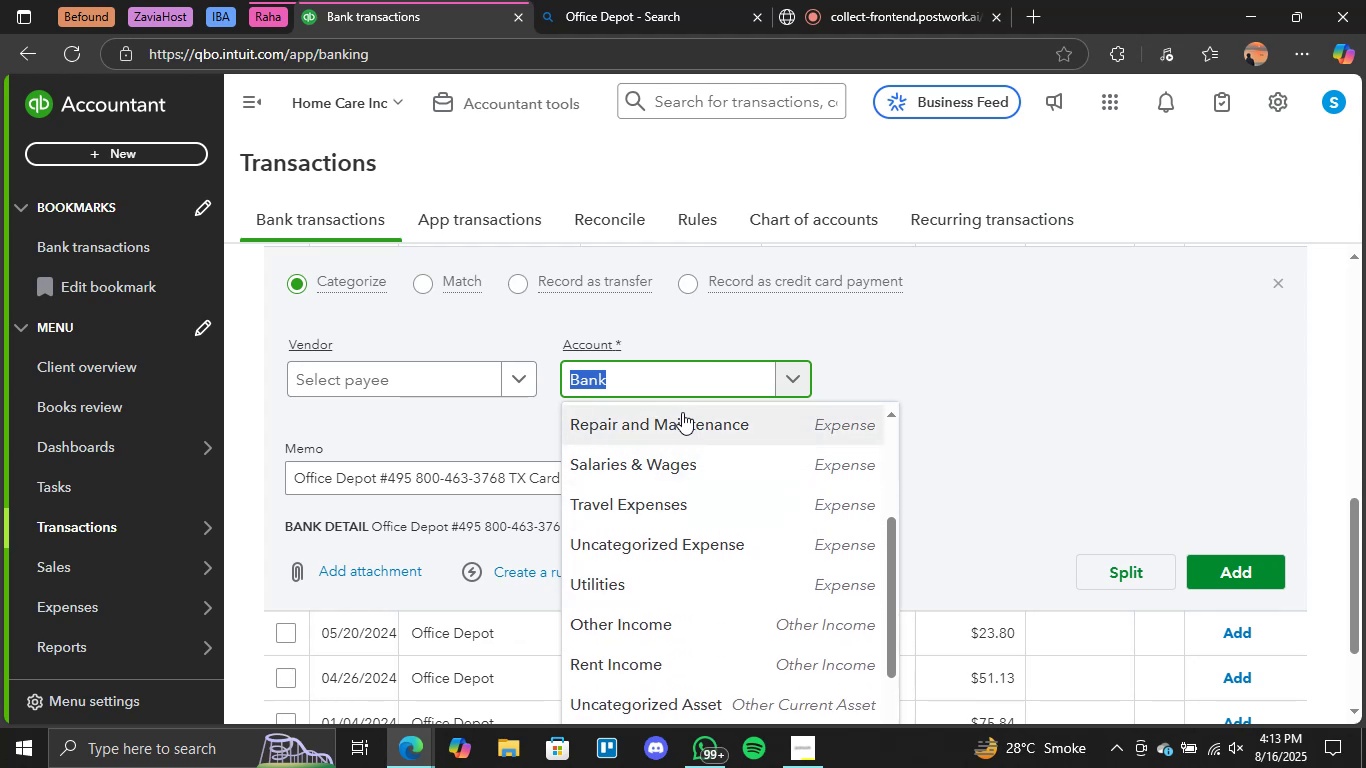 
scroll: coordinate [846, 421], scroll_direction: up, amount: 3.0
 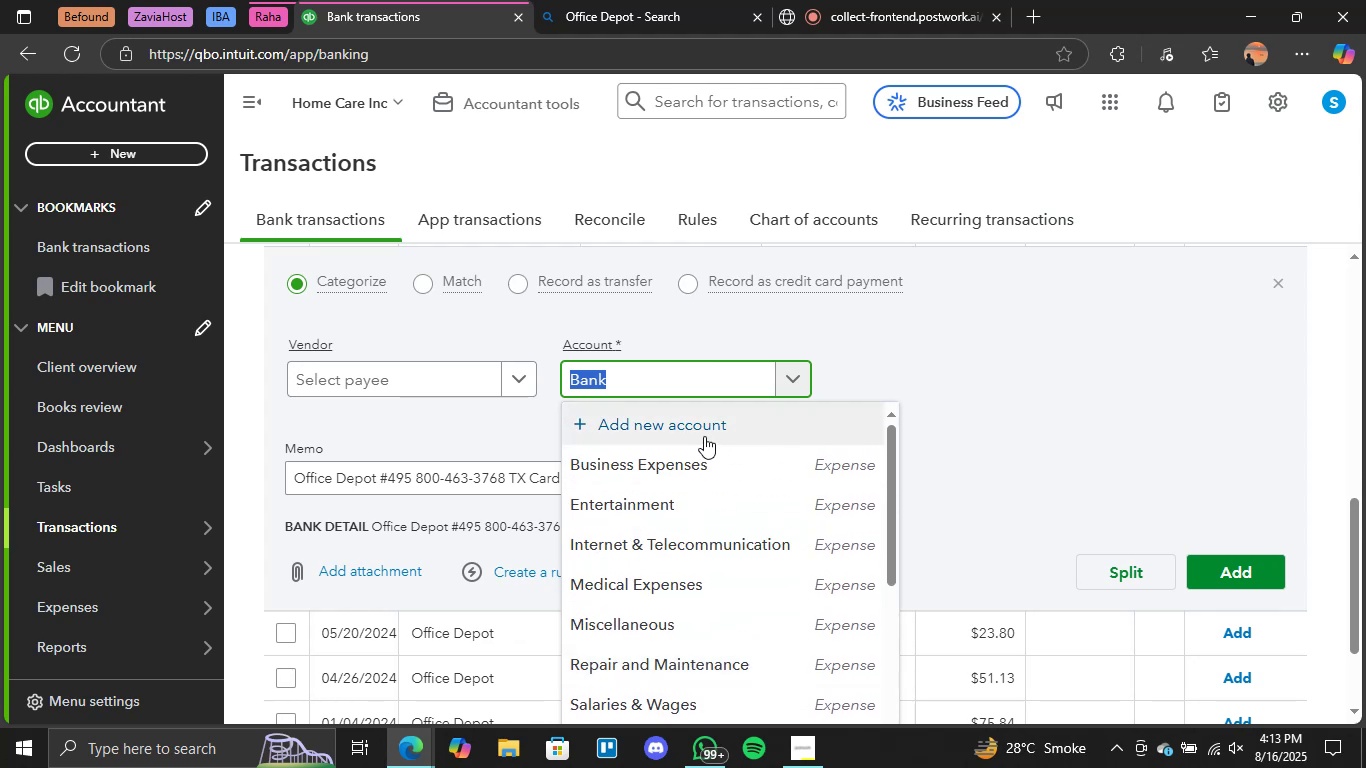 
left_click([702, 436])
 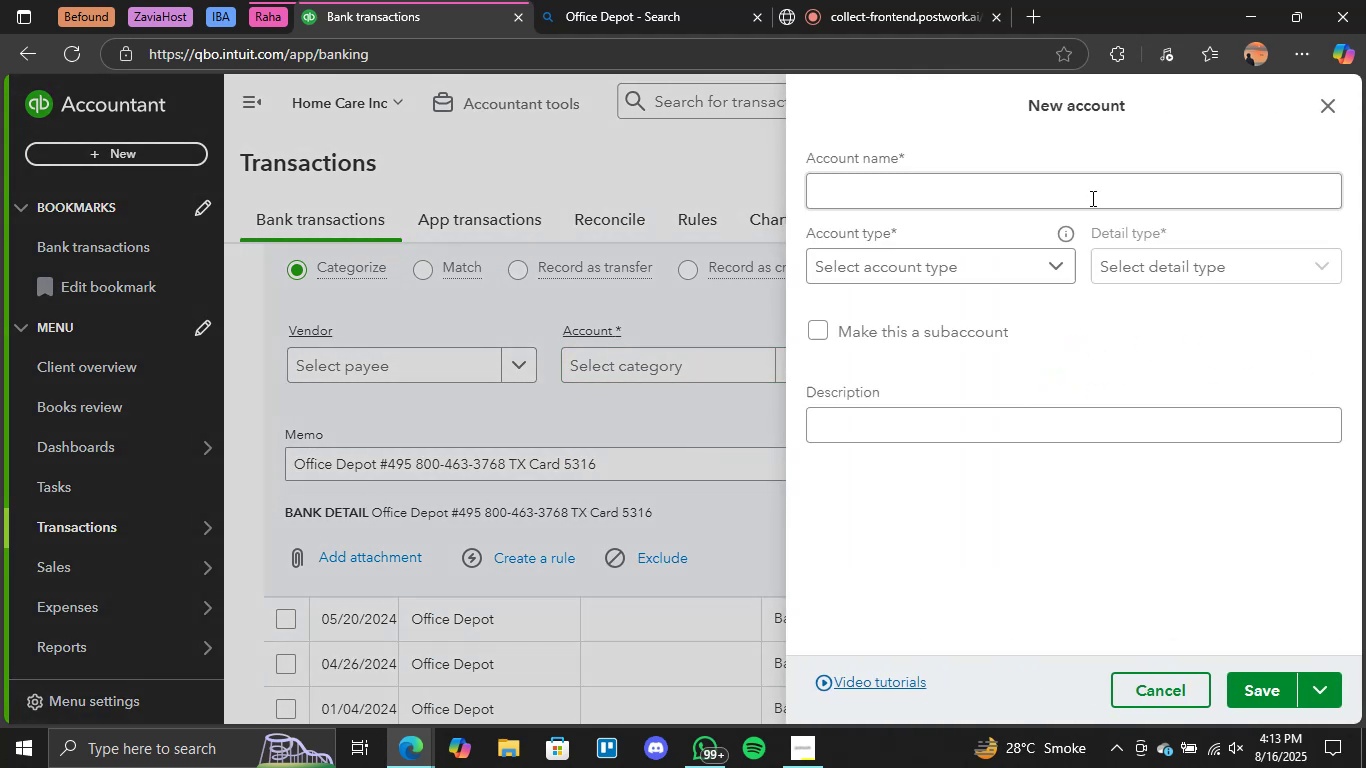 
left_click([1068, 193])
 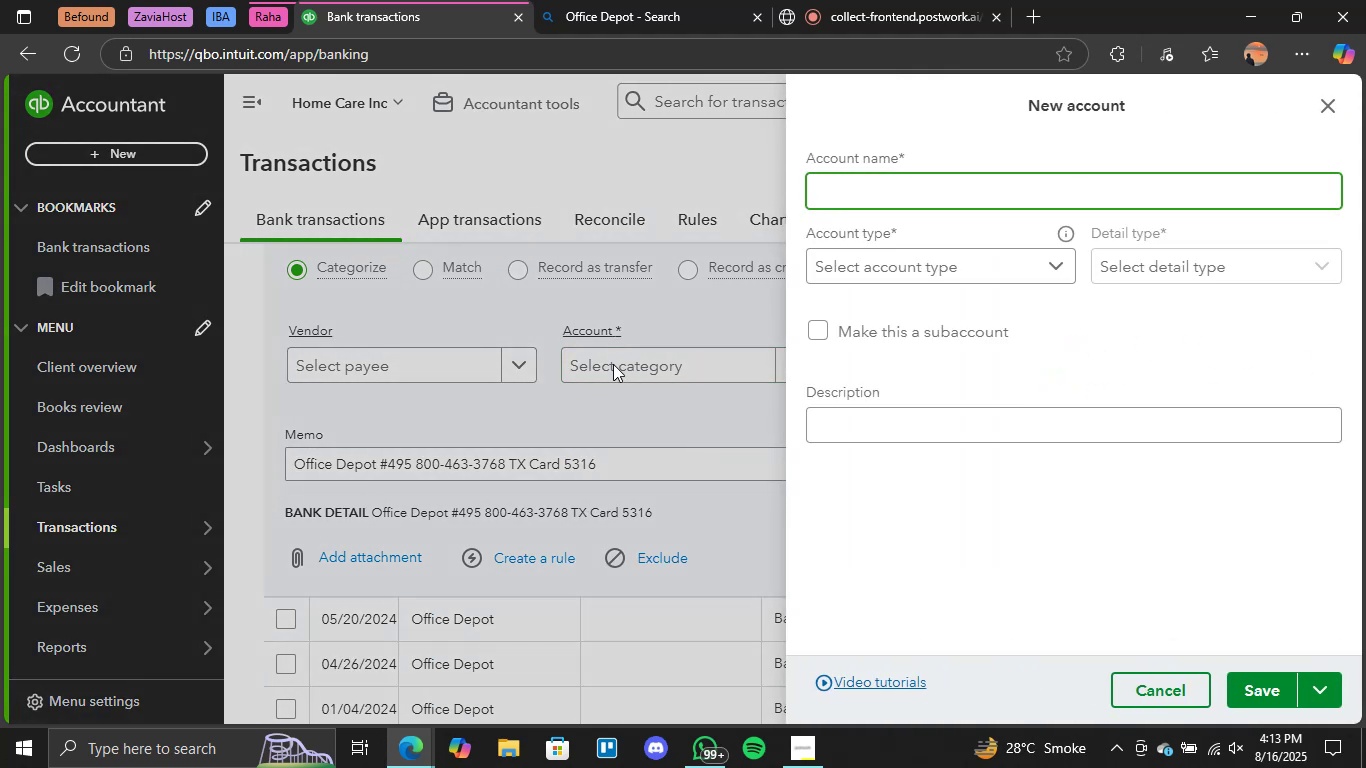 
left_click([653, 375])
 